 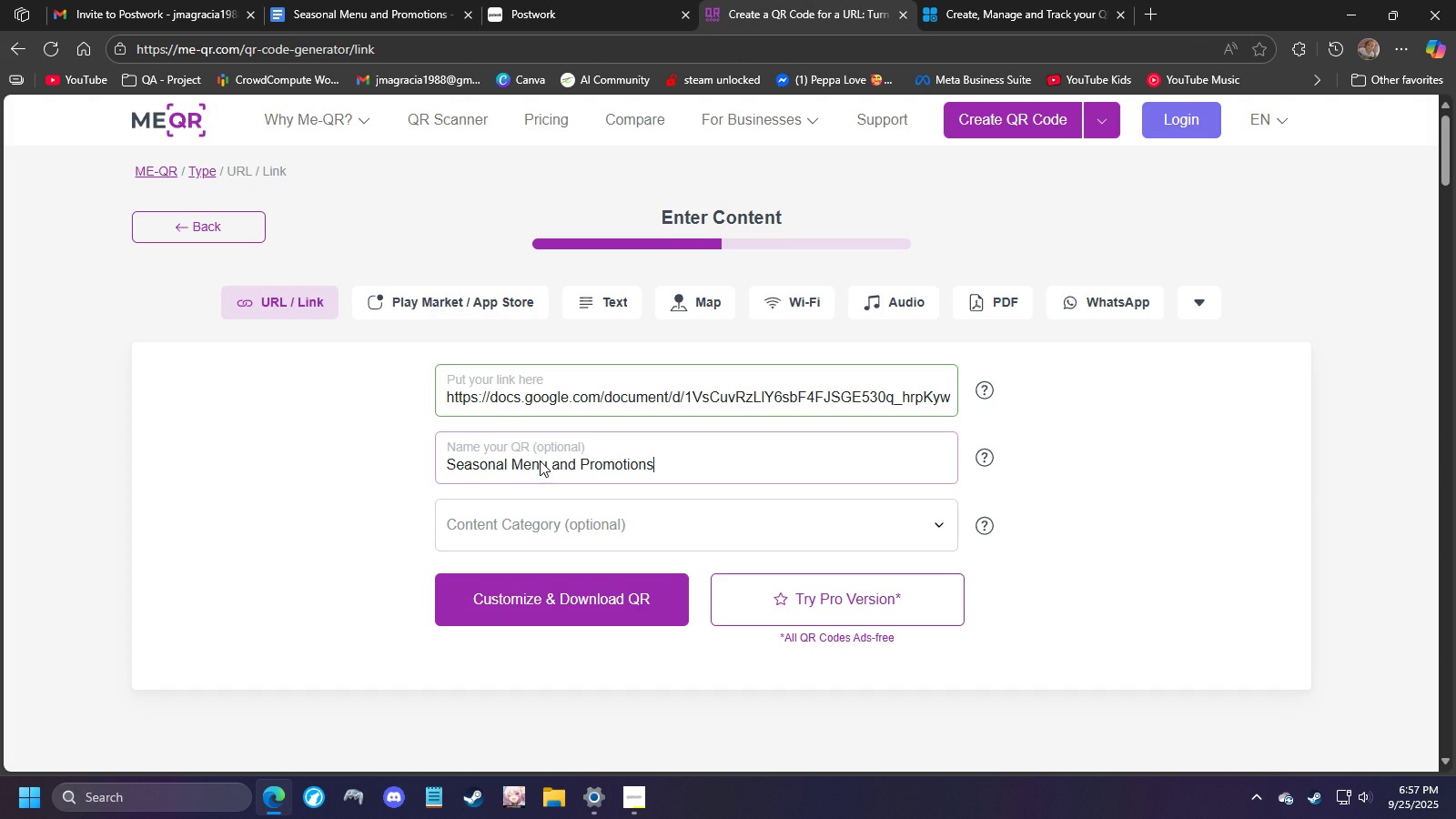 
left_click([804, 511])
 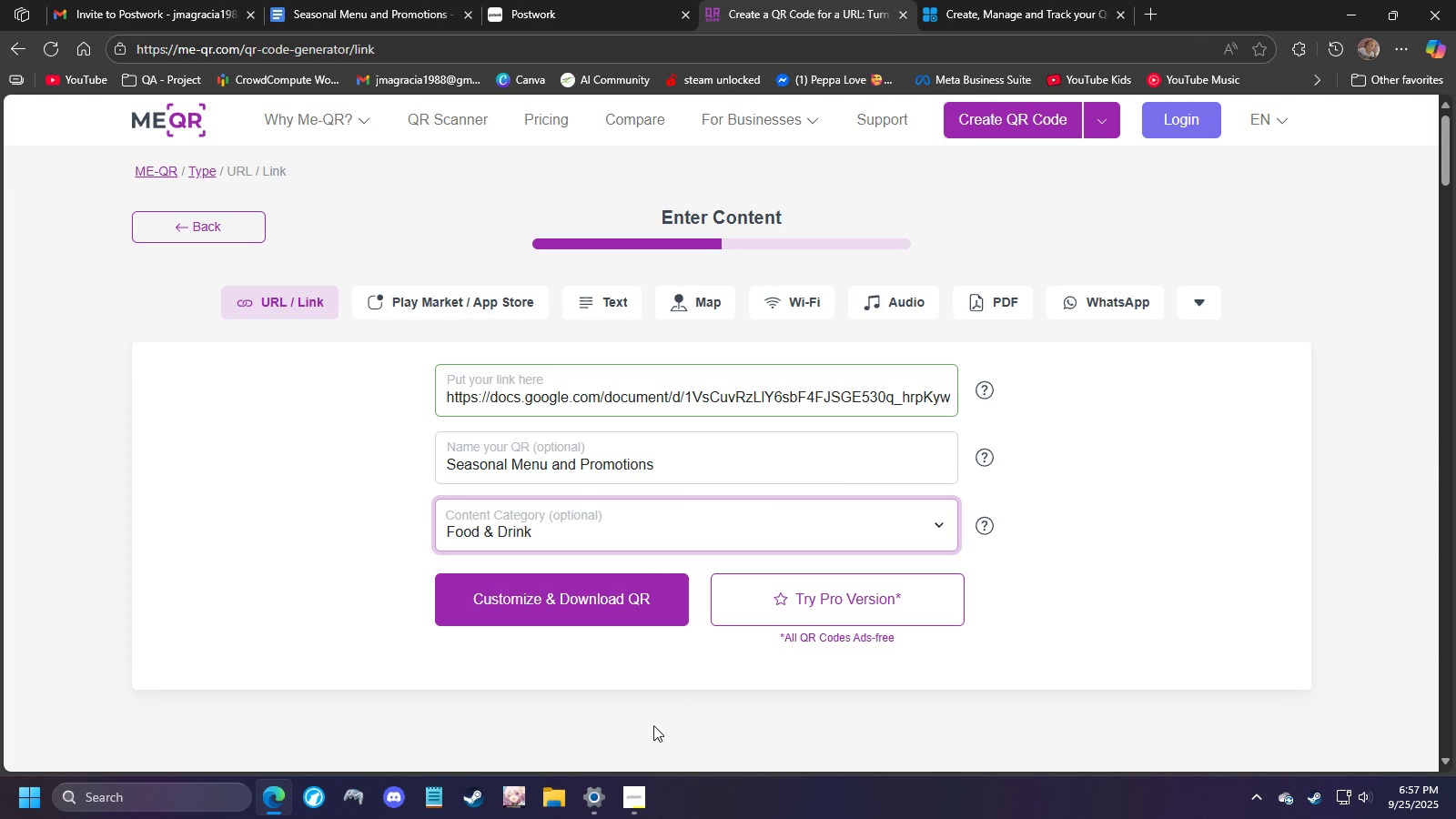 
wait(7.48)
 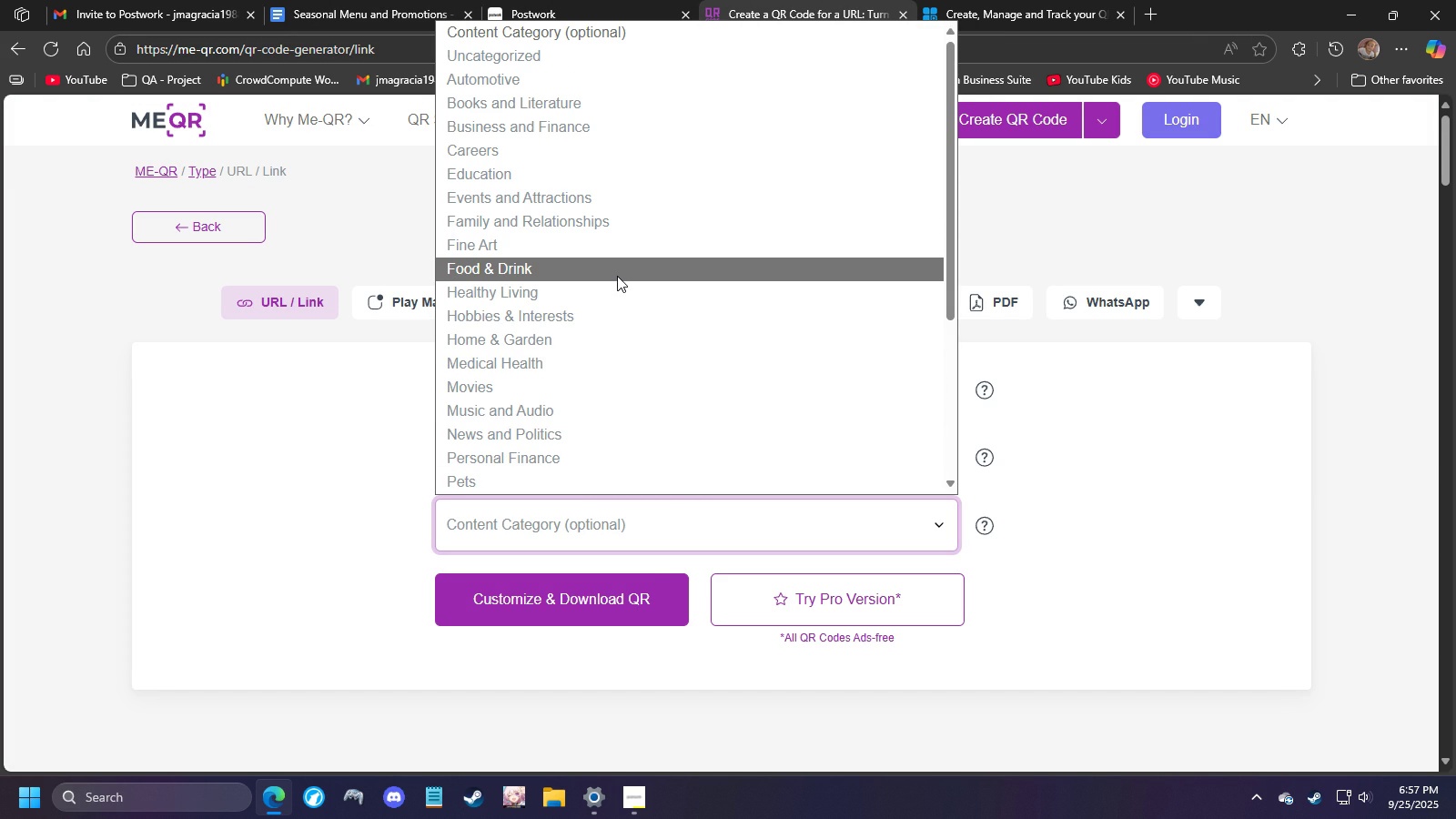 
left_click([608, 609])
 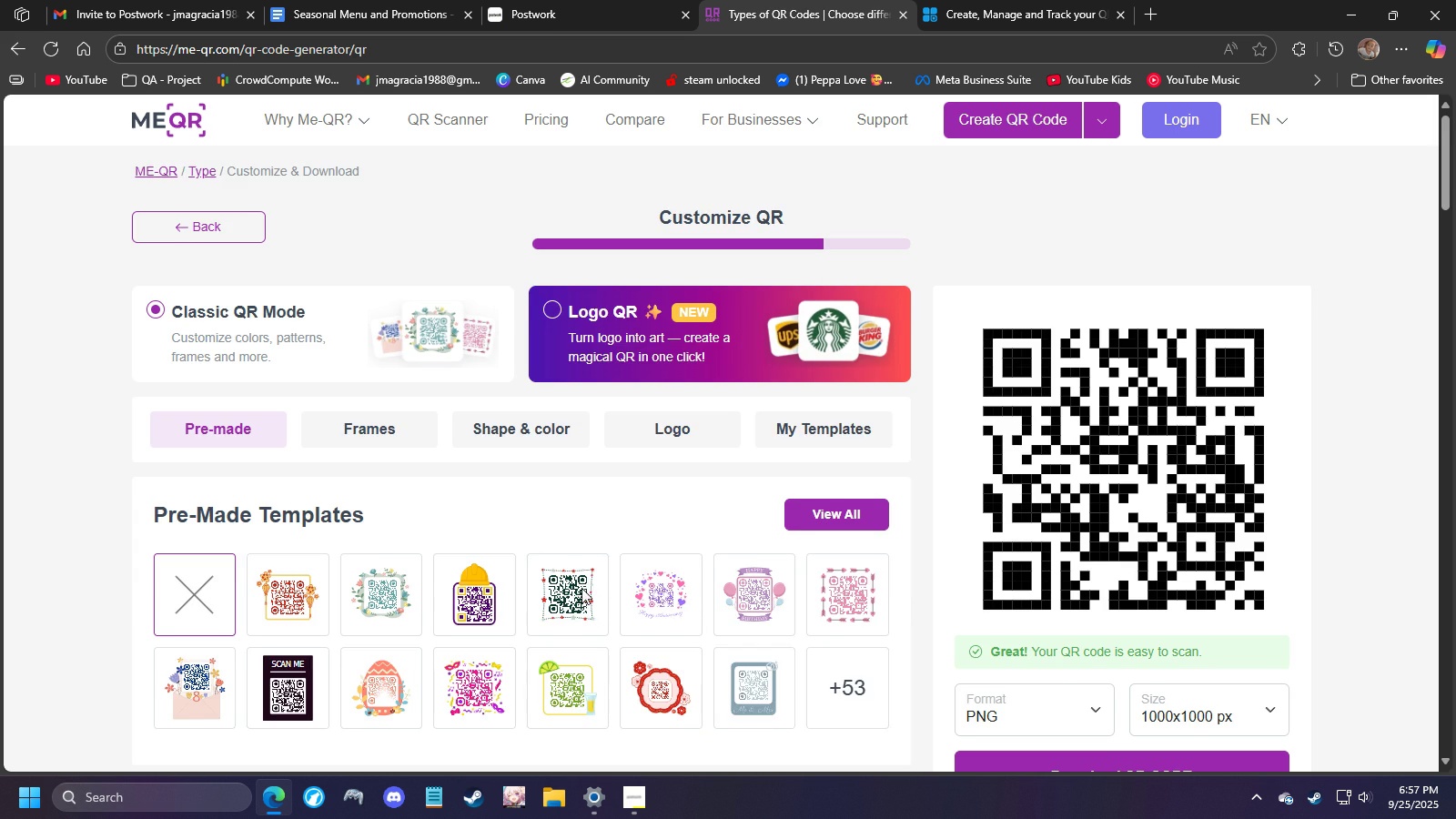 
scroll: coordinate [282, 482], scroll_direction: down, amount: 5.0
 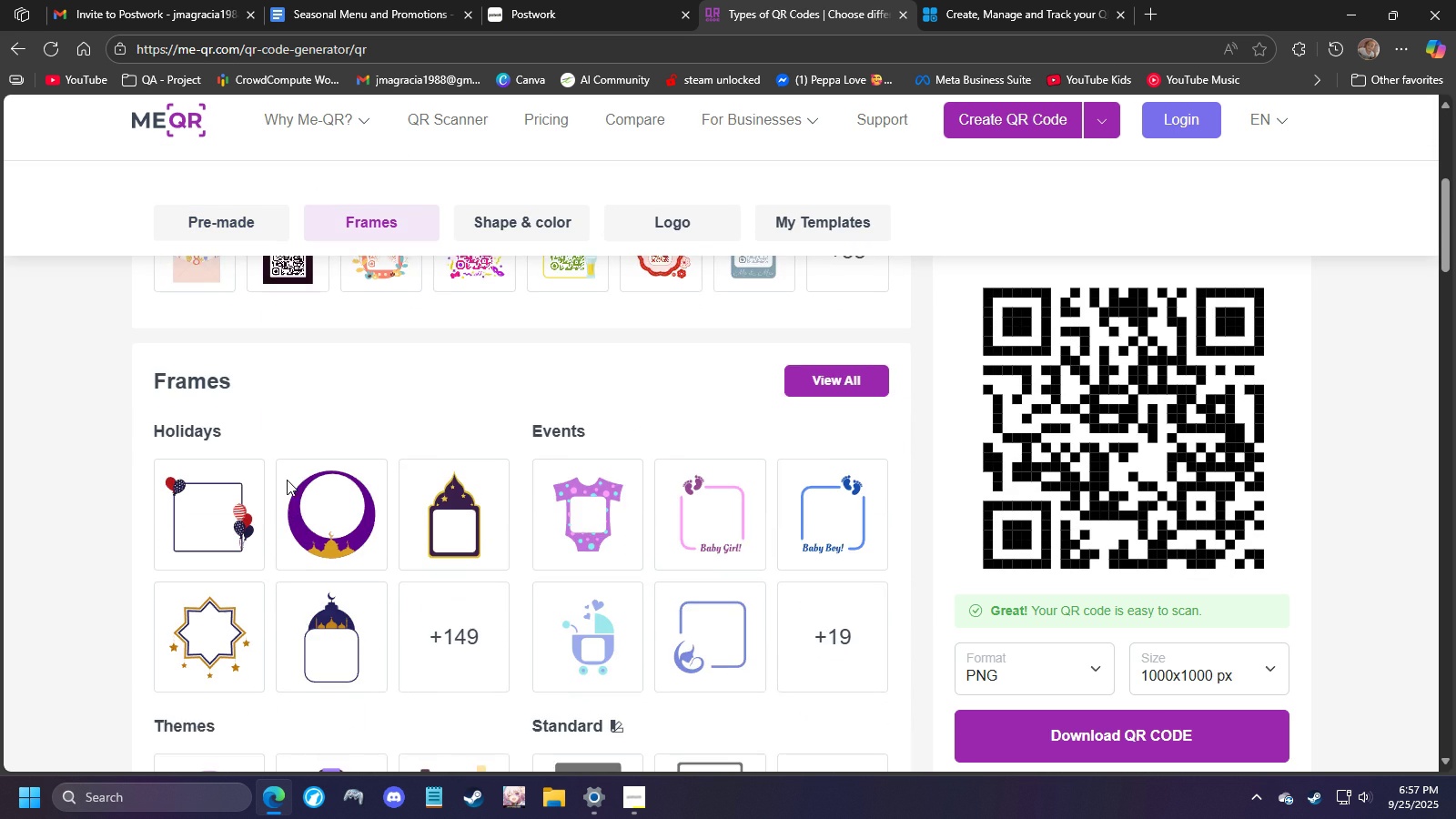 
scroll: coordinate [351, 458], scroll_direction: up, amount: 4.0
 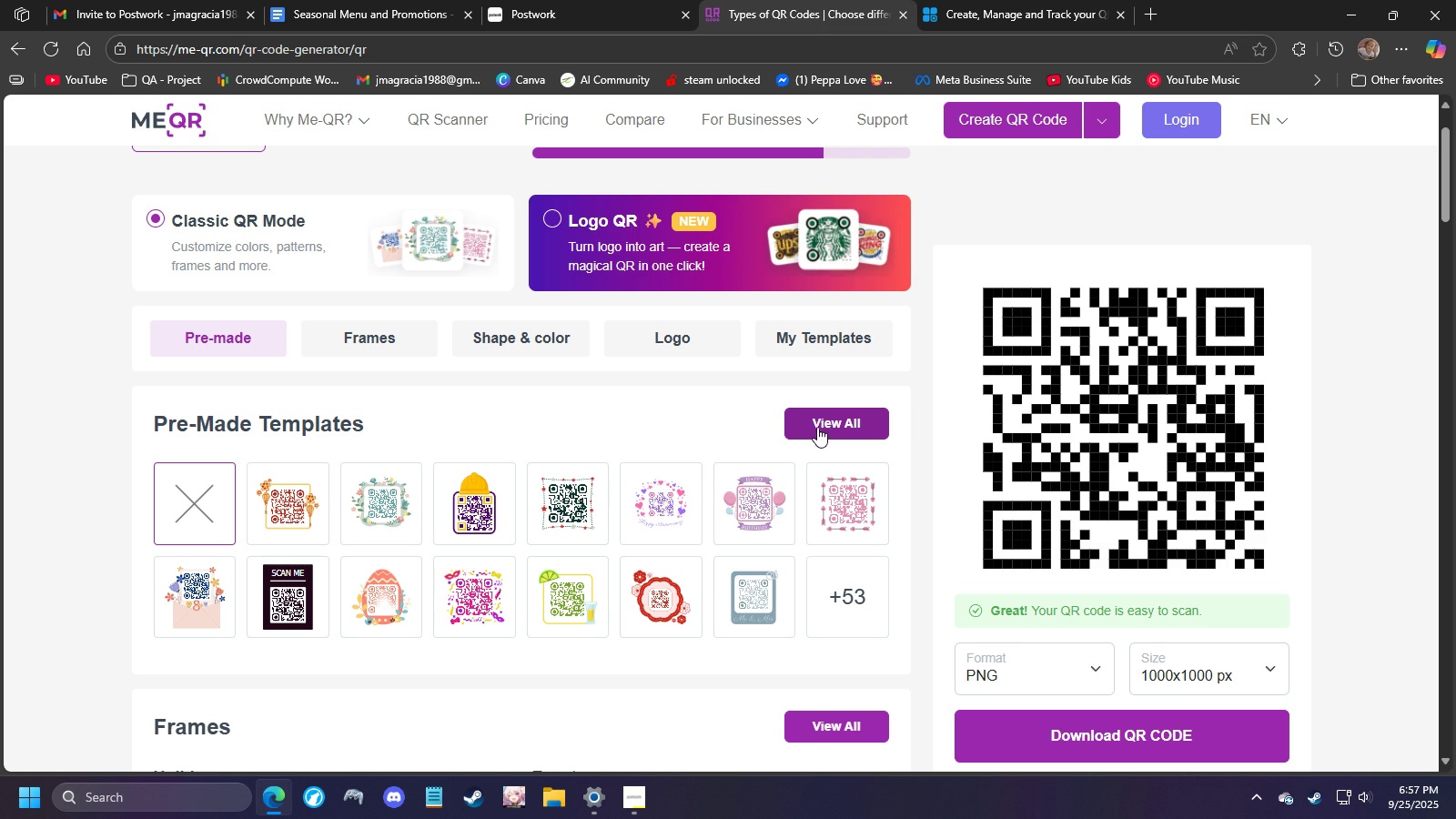 
scroll: coordinate [493, 408], scroll_direction: down, amount: 6.0
 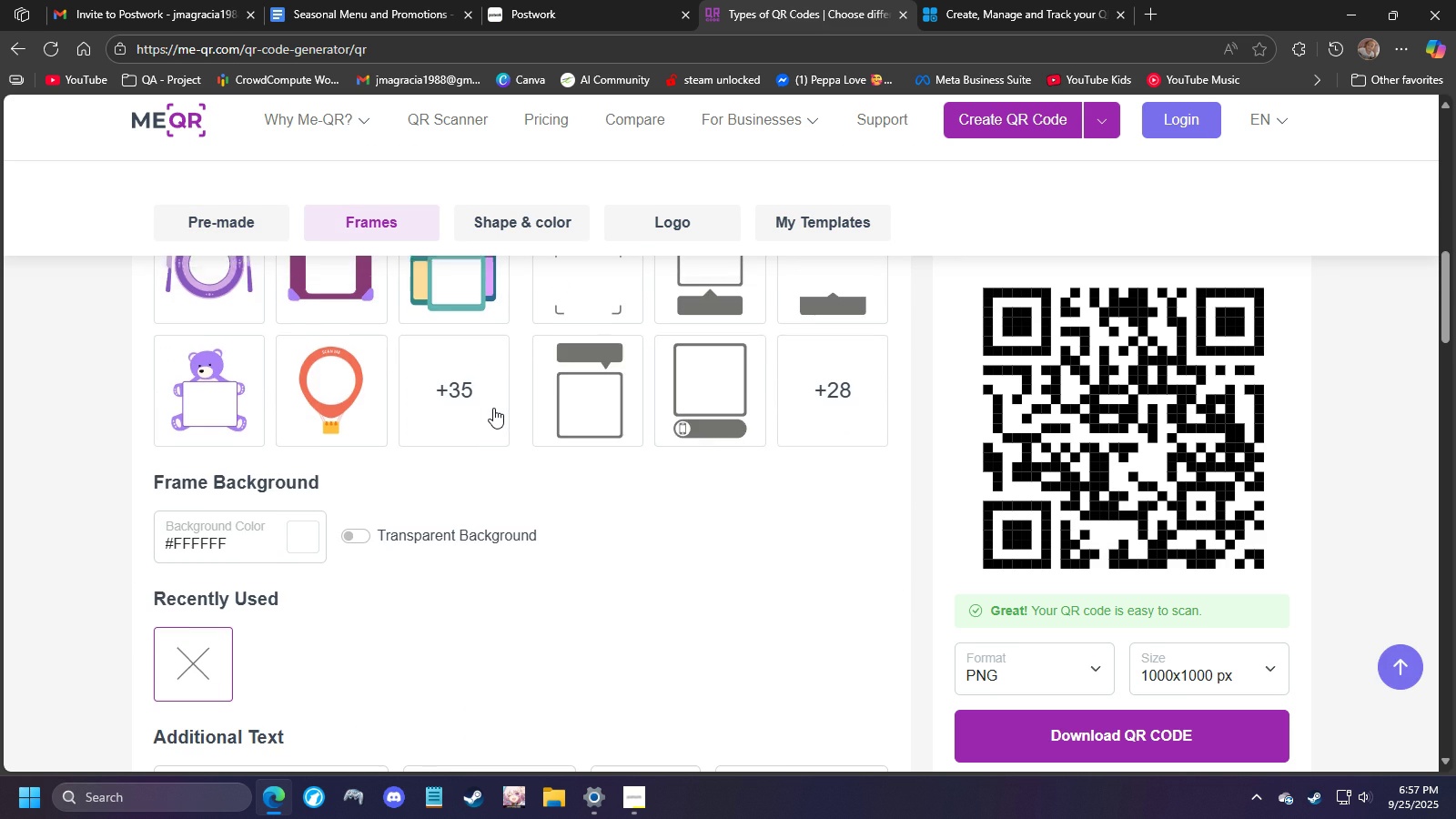 
scroll: coordinate [493, 408], scroll_direction: up, amount: 1.0
 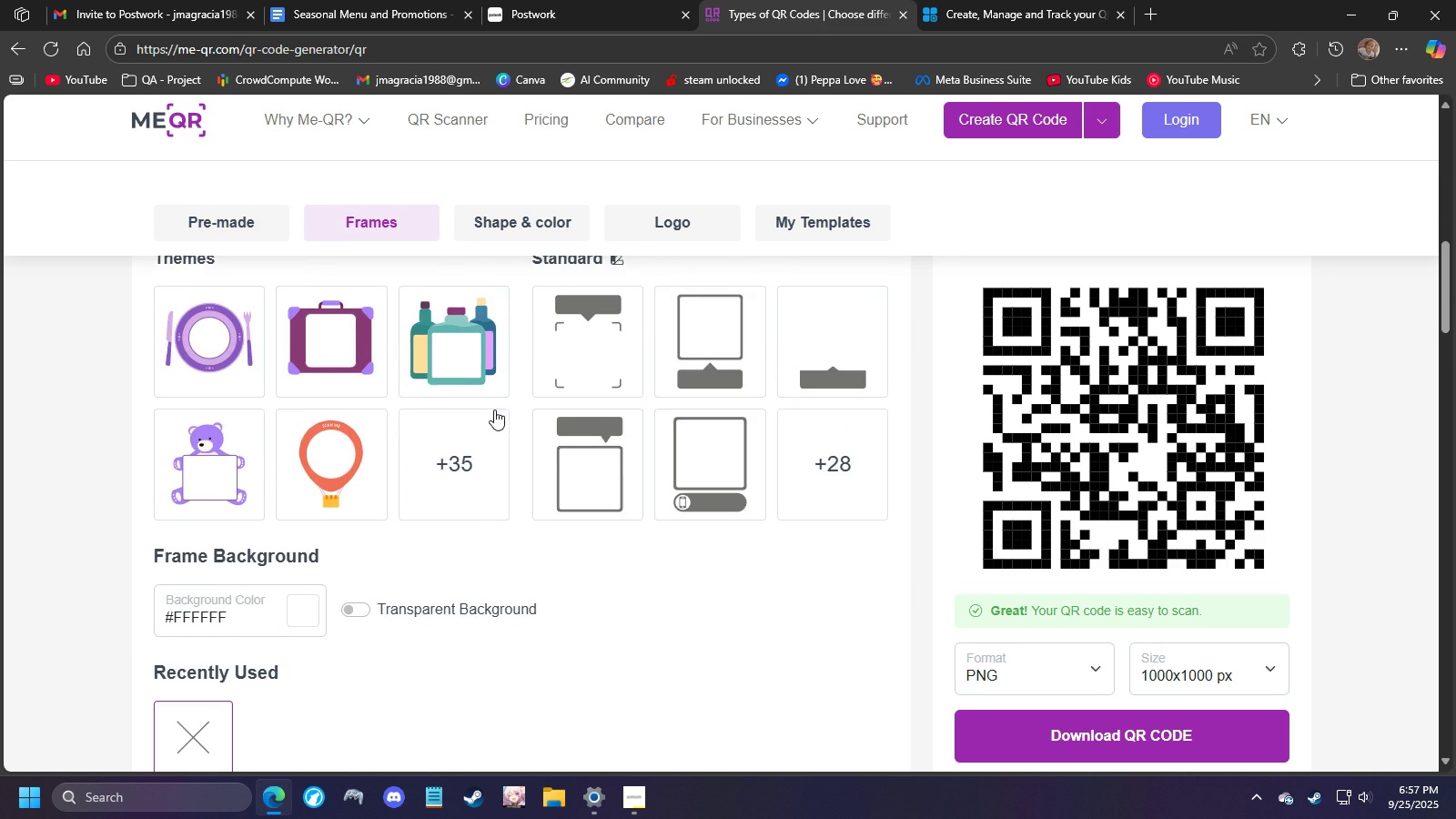 
scroll: coordinate [494, 410], scroll_direction: down, amount: 3.0
 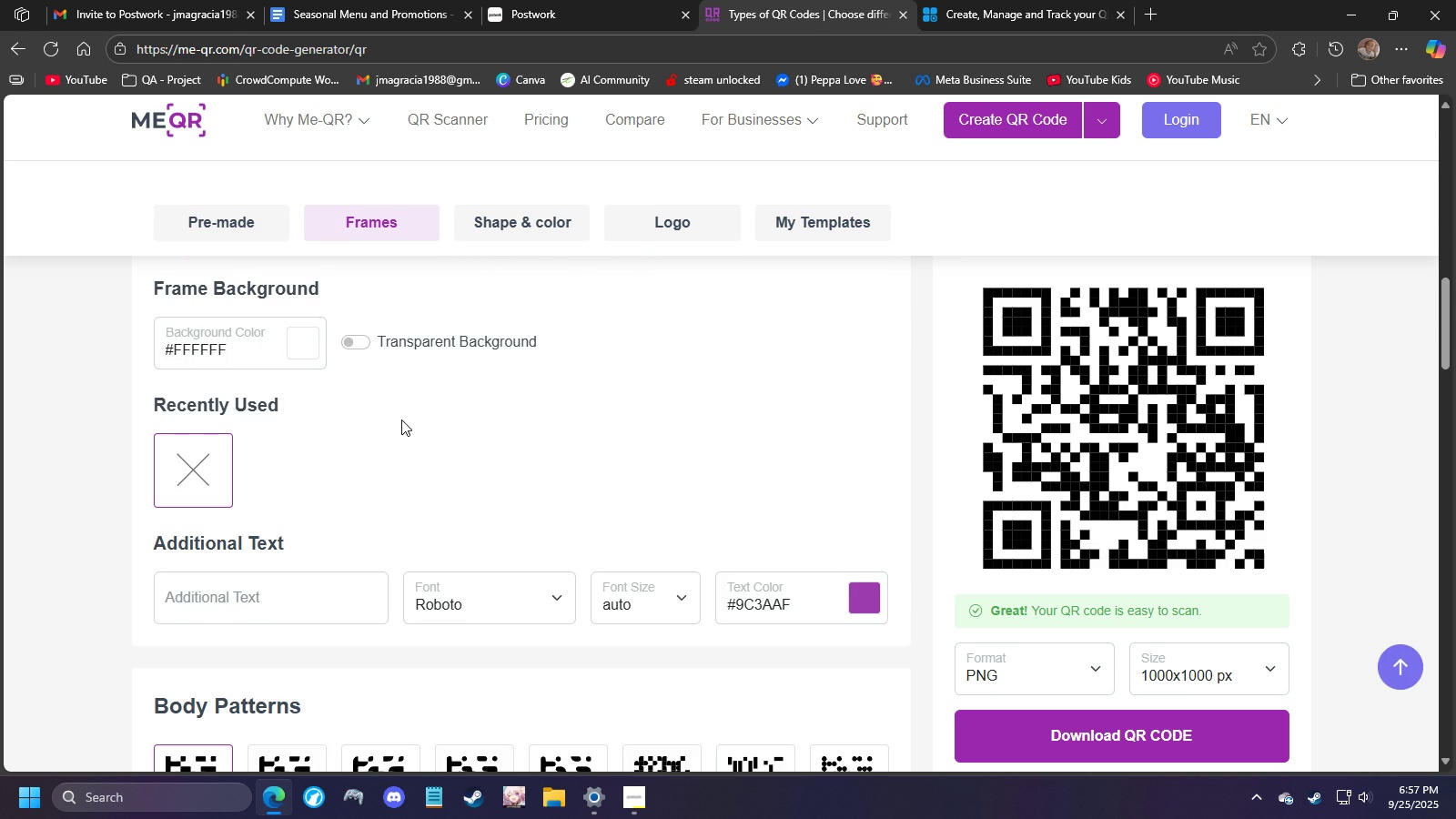 
scroll: coordinate [455, 426], scroll_direction: up, amount: 13.0
 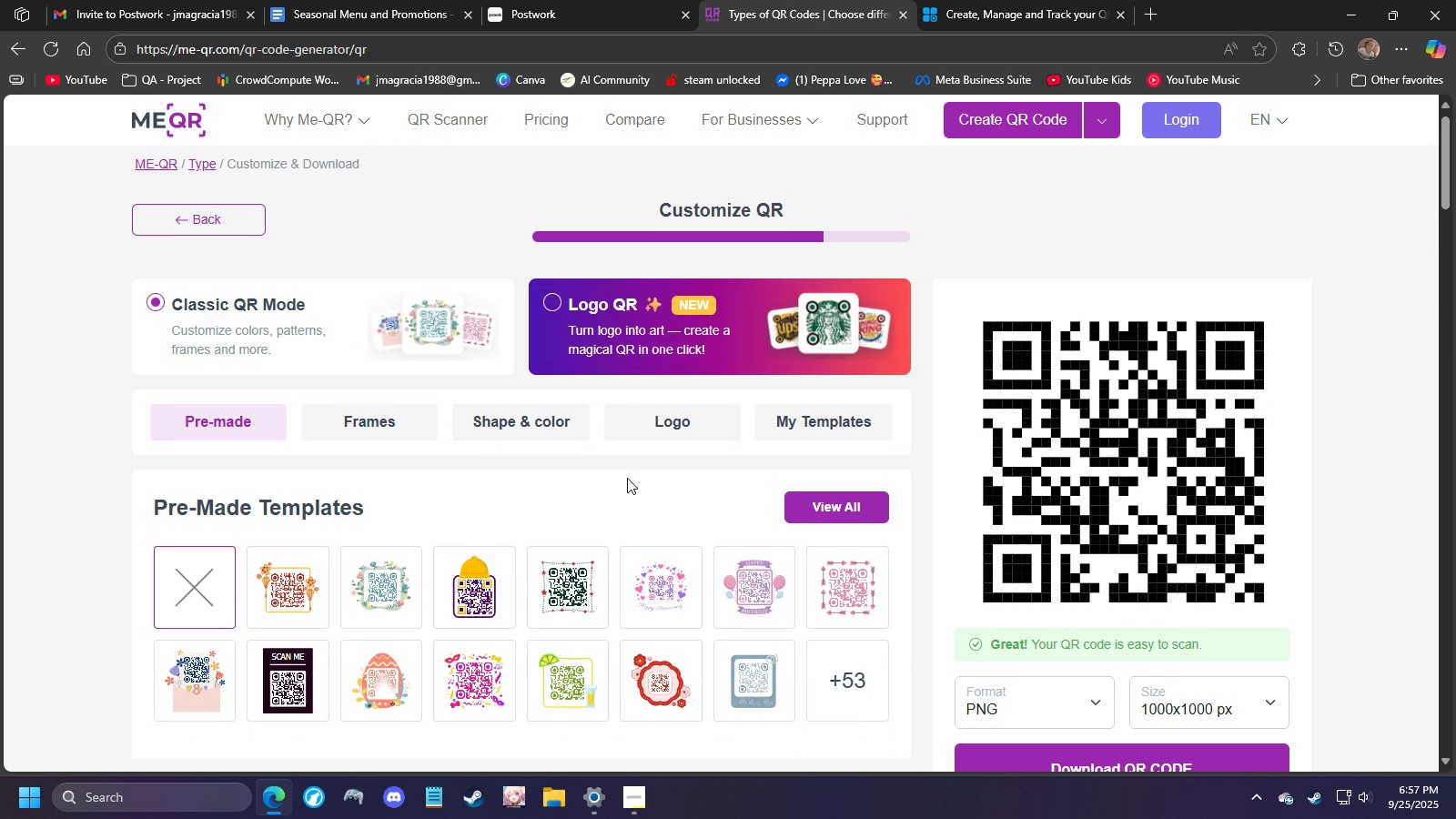 
scroll: coordinate [636, 480], scroll_direction: down, amount: 2.0
 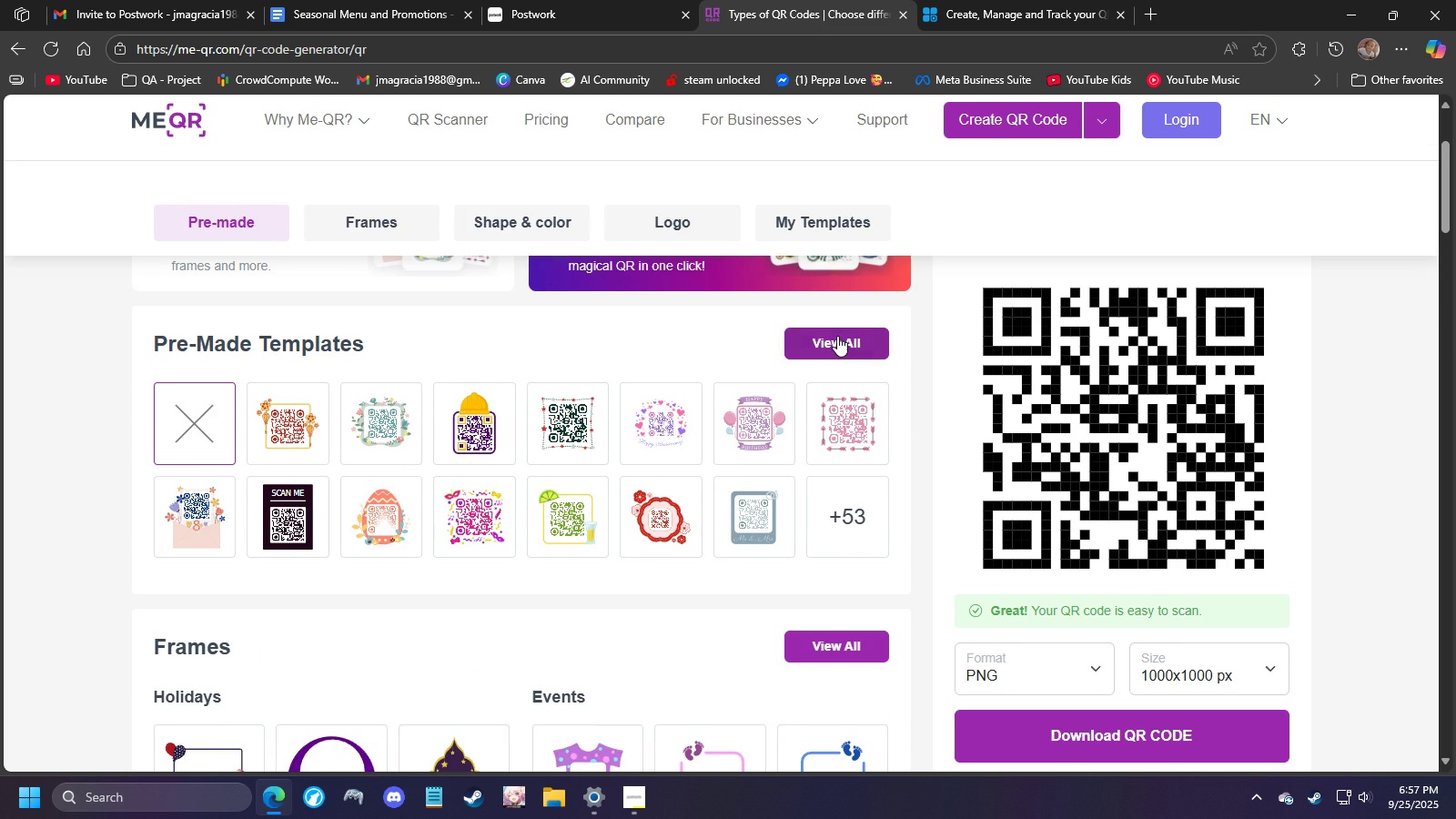 
left_click([837, 336])
 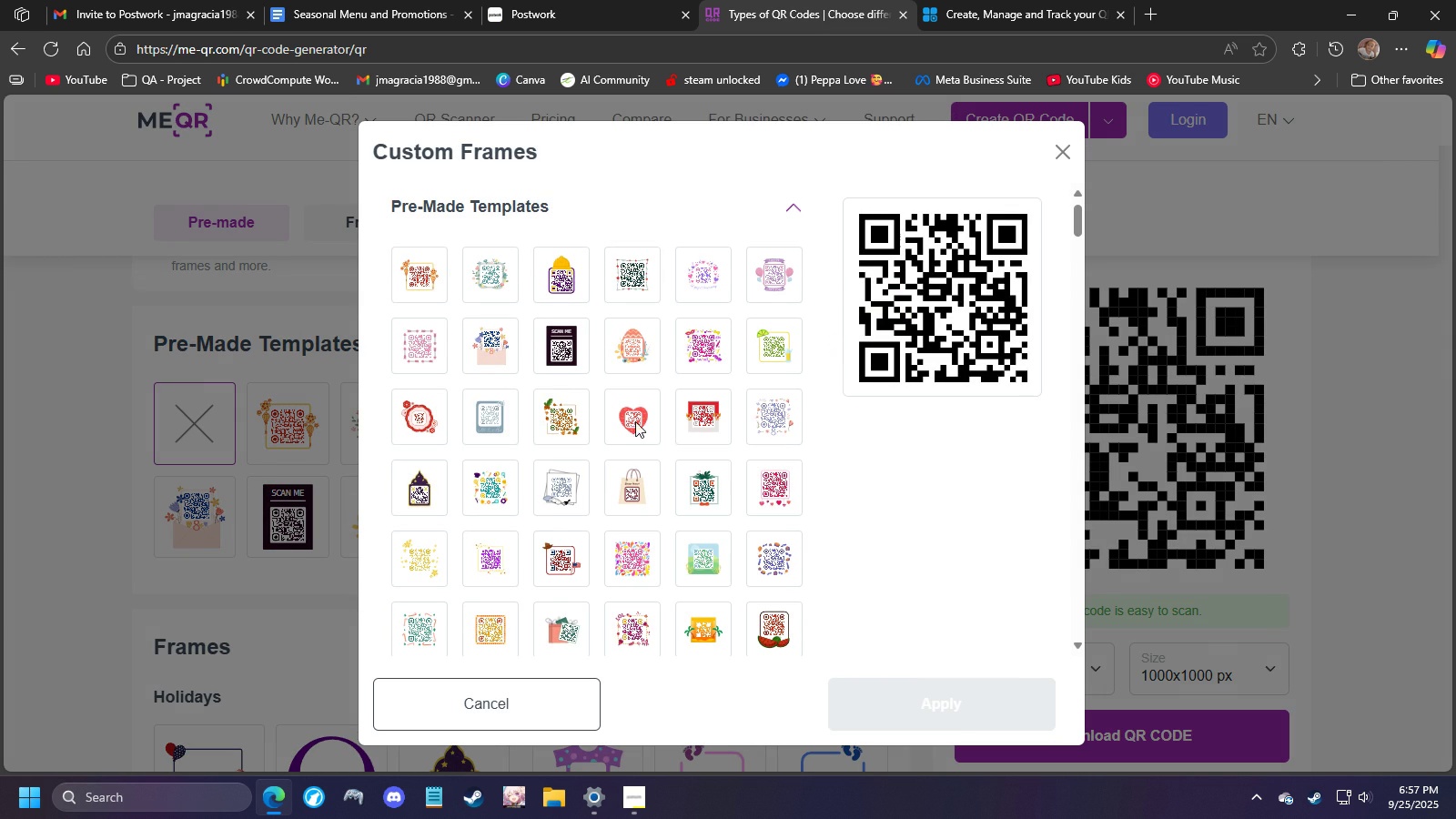 
scroll: coordinate [640, 422], scroll_direction: down, amount: 5.0
 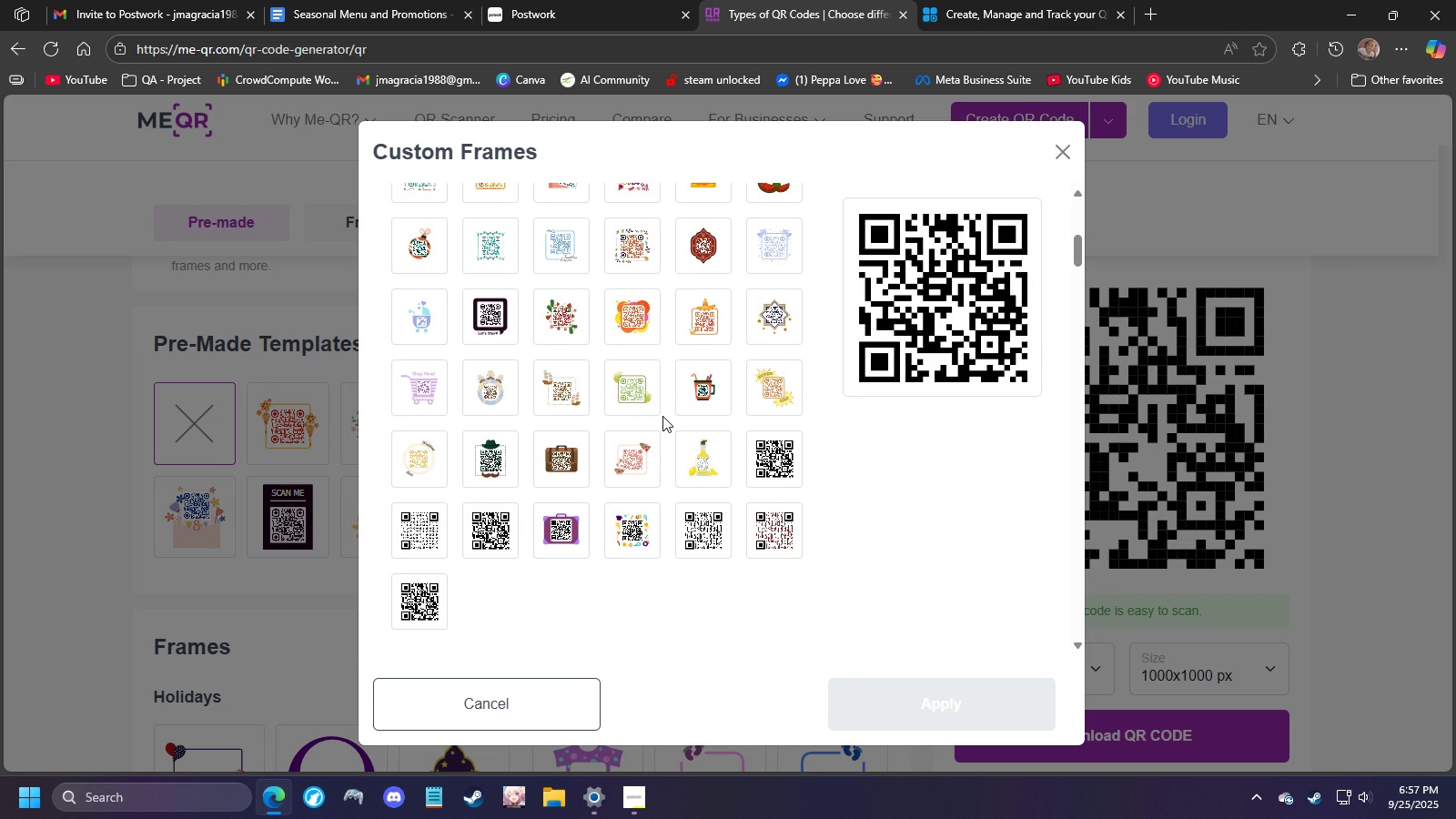 
left_click([696, 380])
 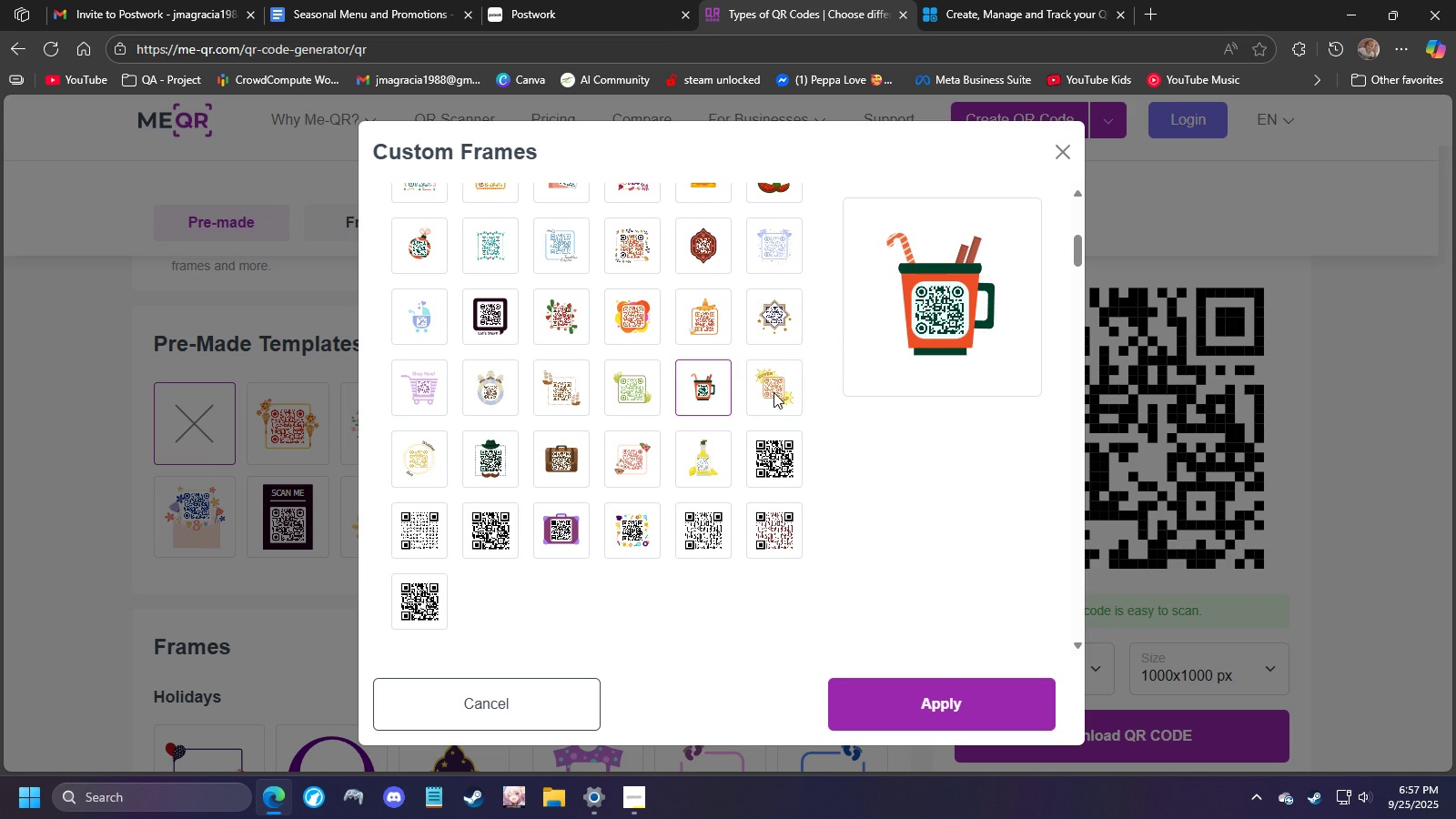 
left_click([774, 392])
 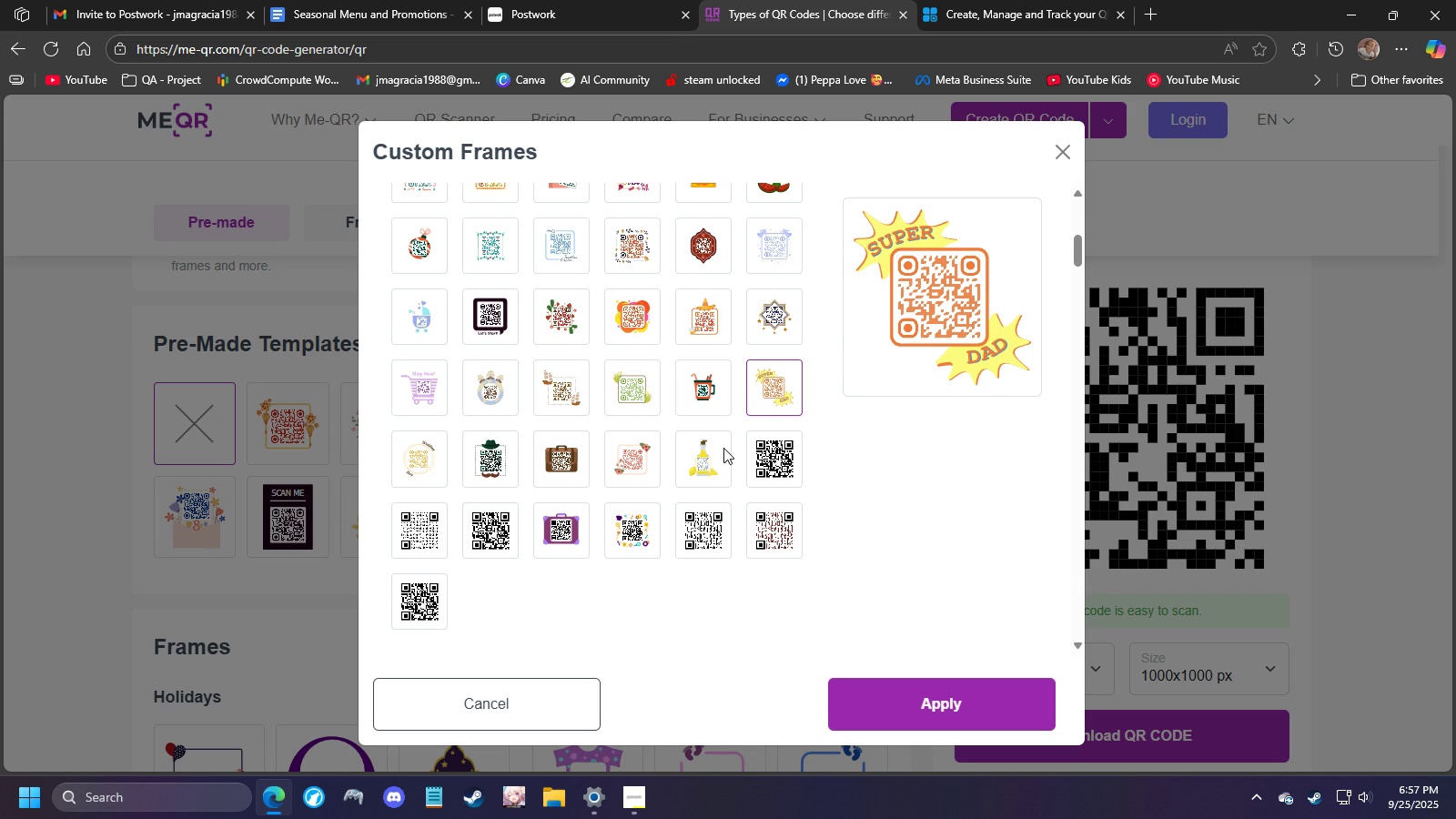 
left_click([713, 461])
 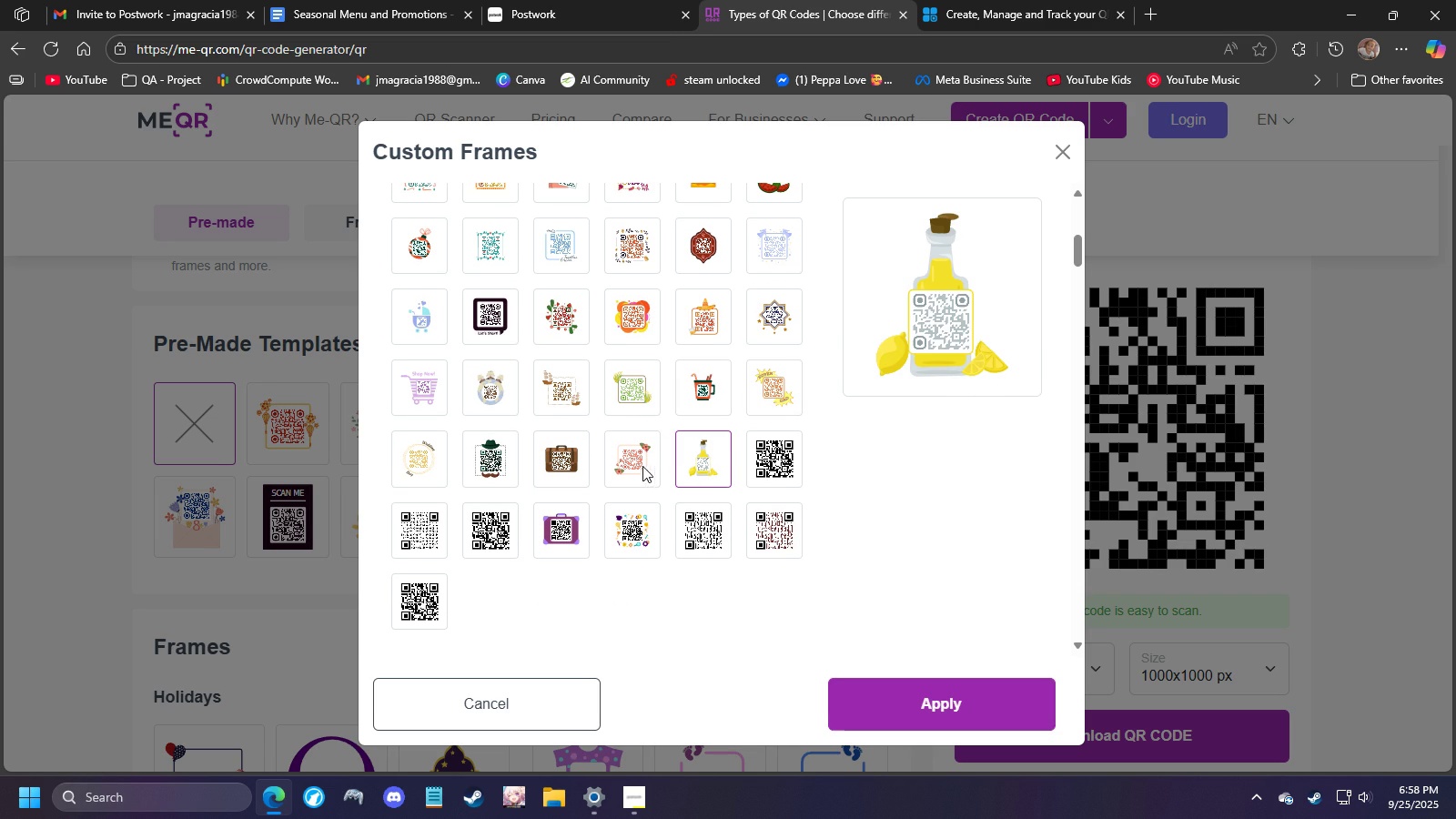 
left_click([638, 462])
 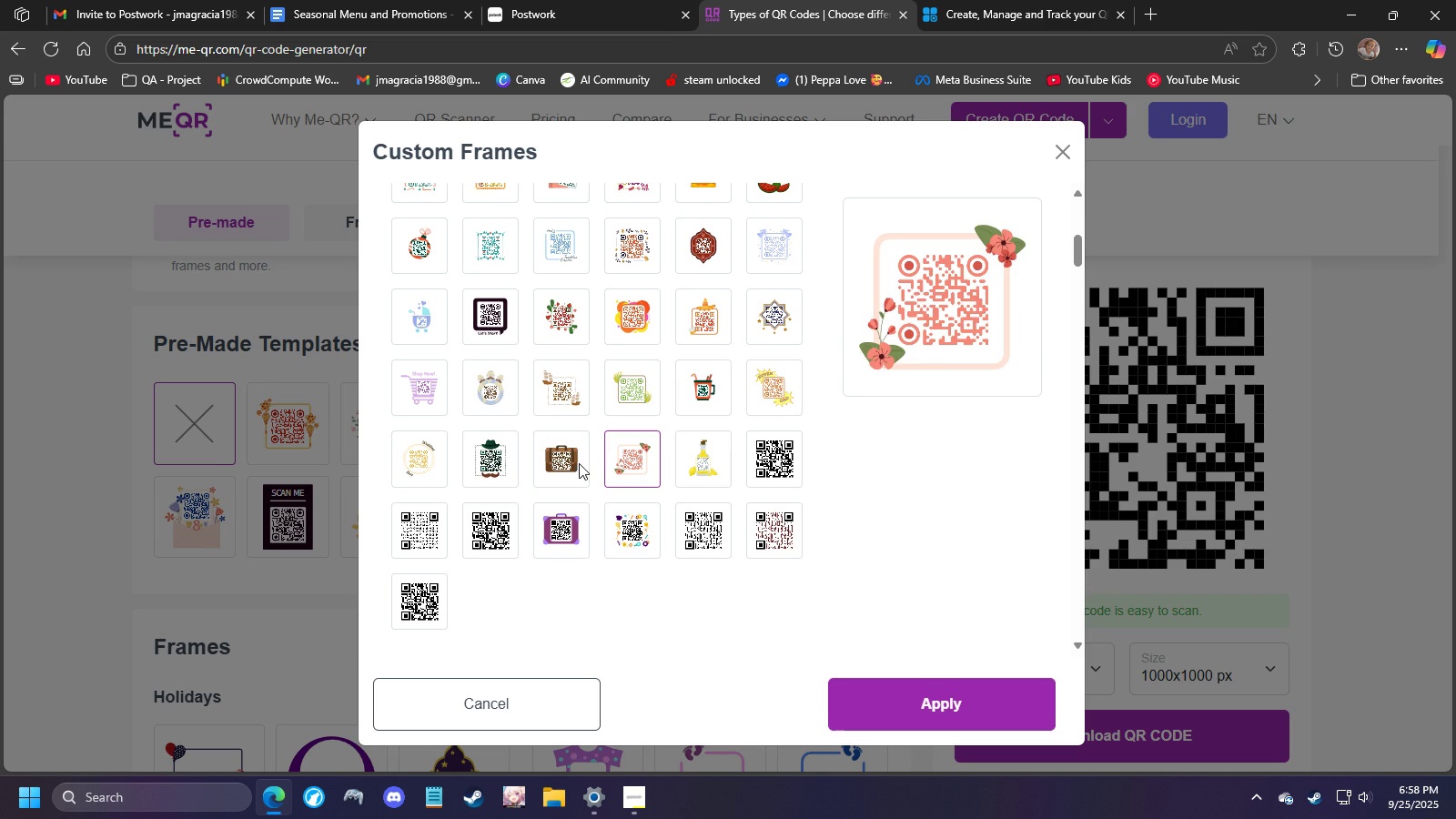 
left_click([580, 463])
 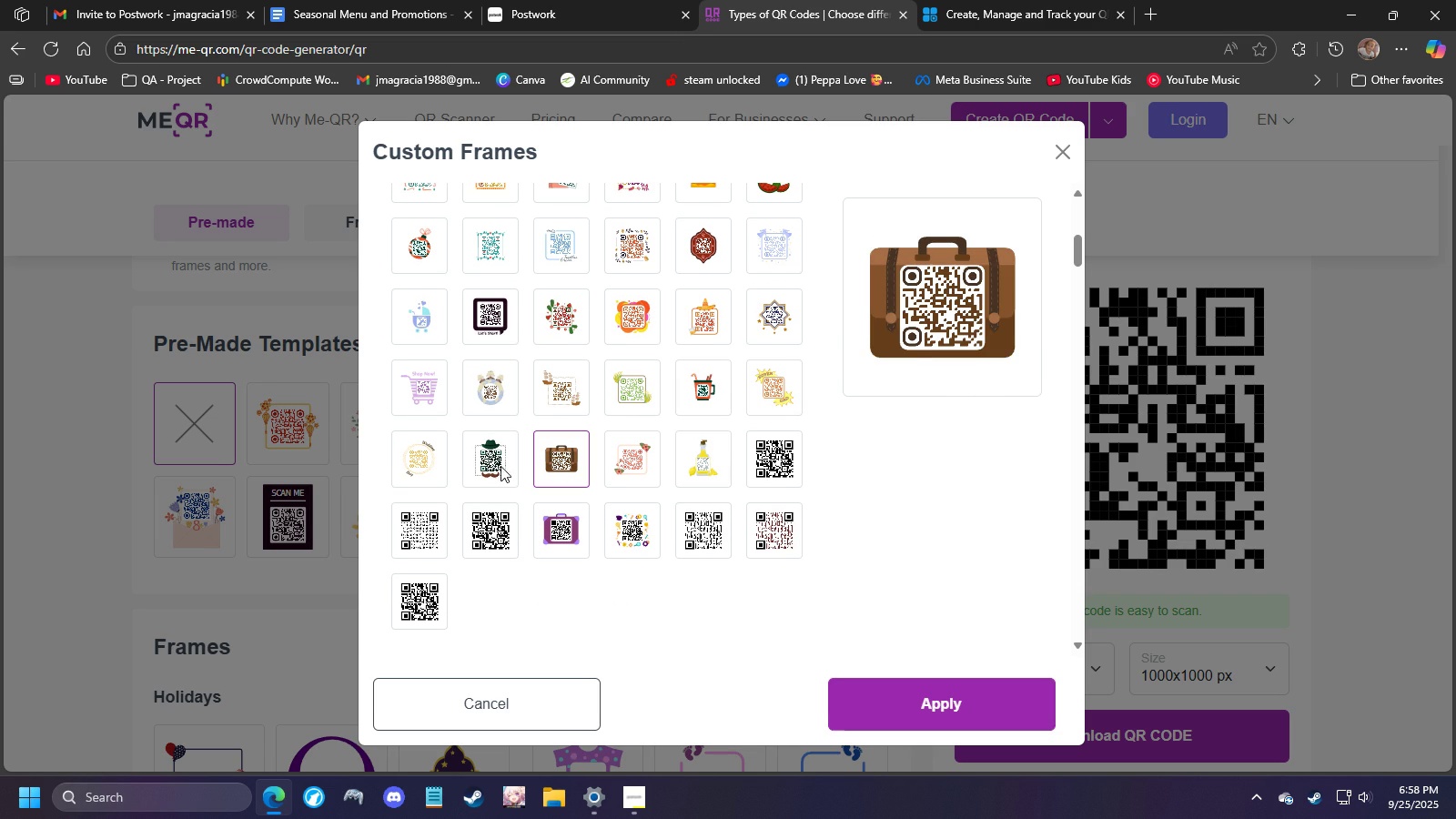 
left_click([500, 466])
 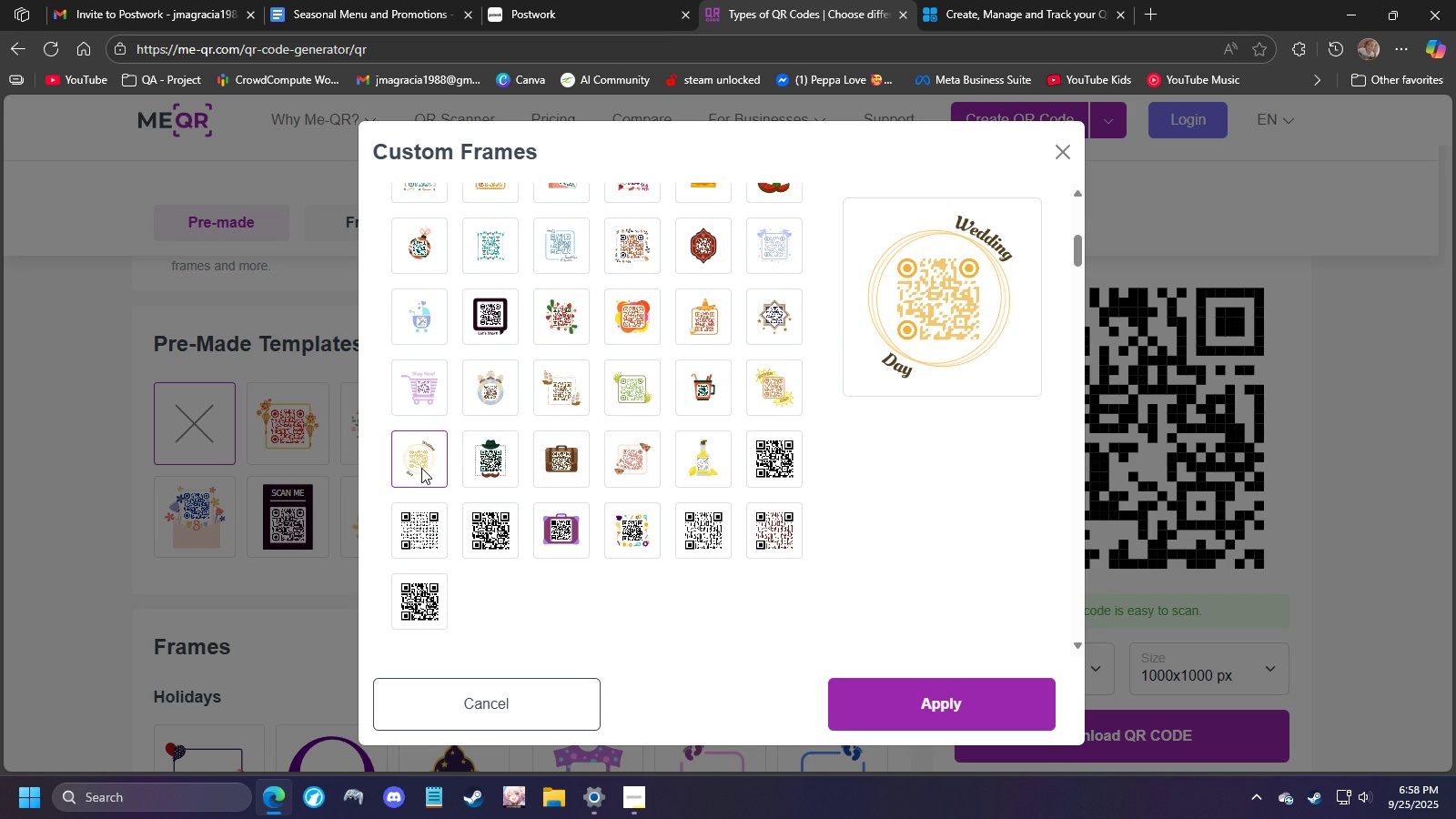 
left_click([421, 468])
 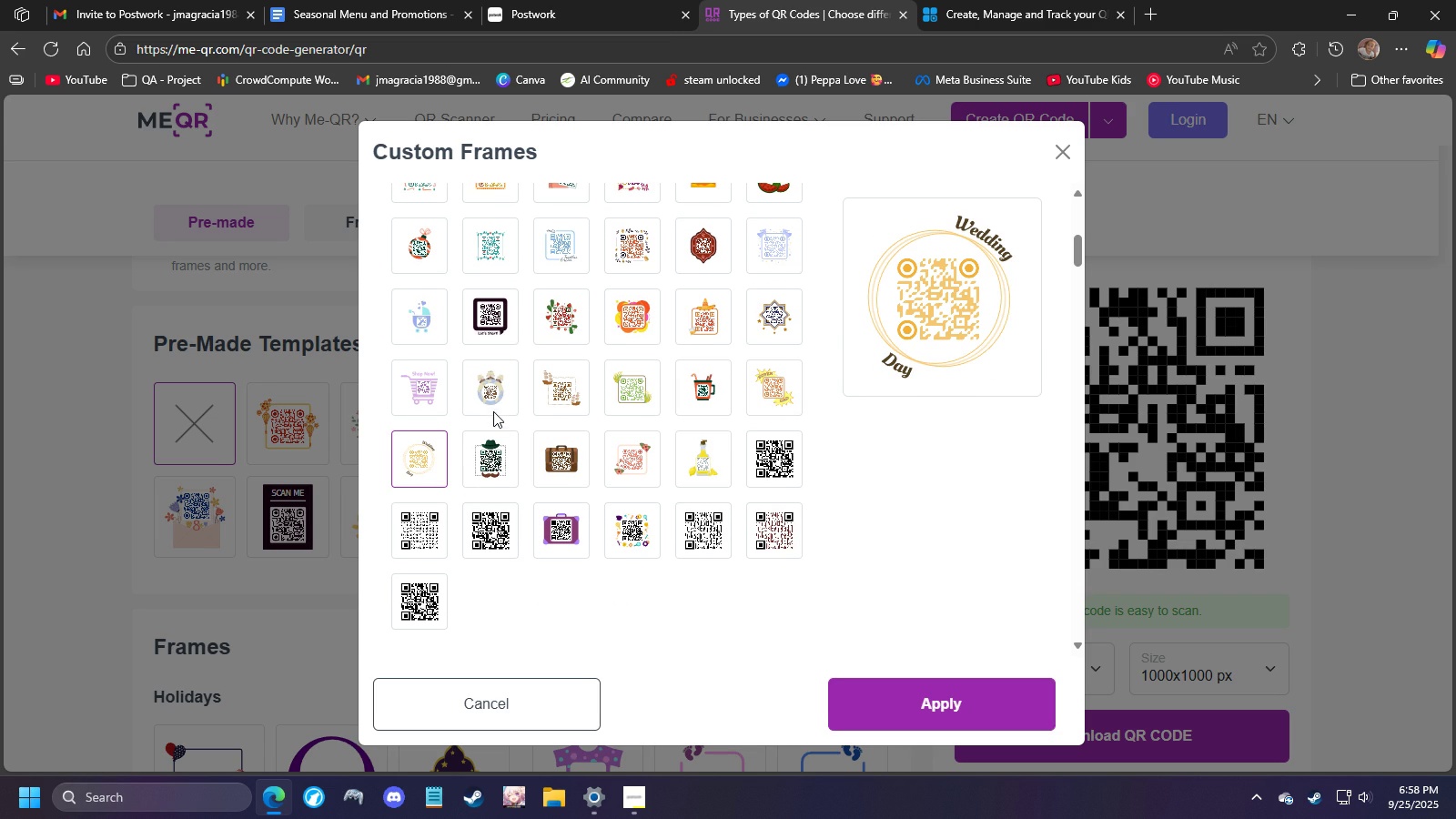 
scroll: coordinate [493, 411], scroll_direction: up, amount: 1.0
 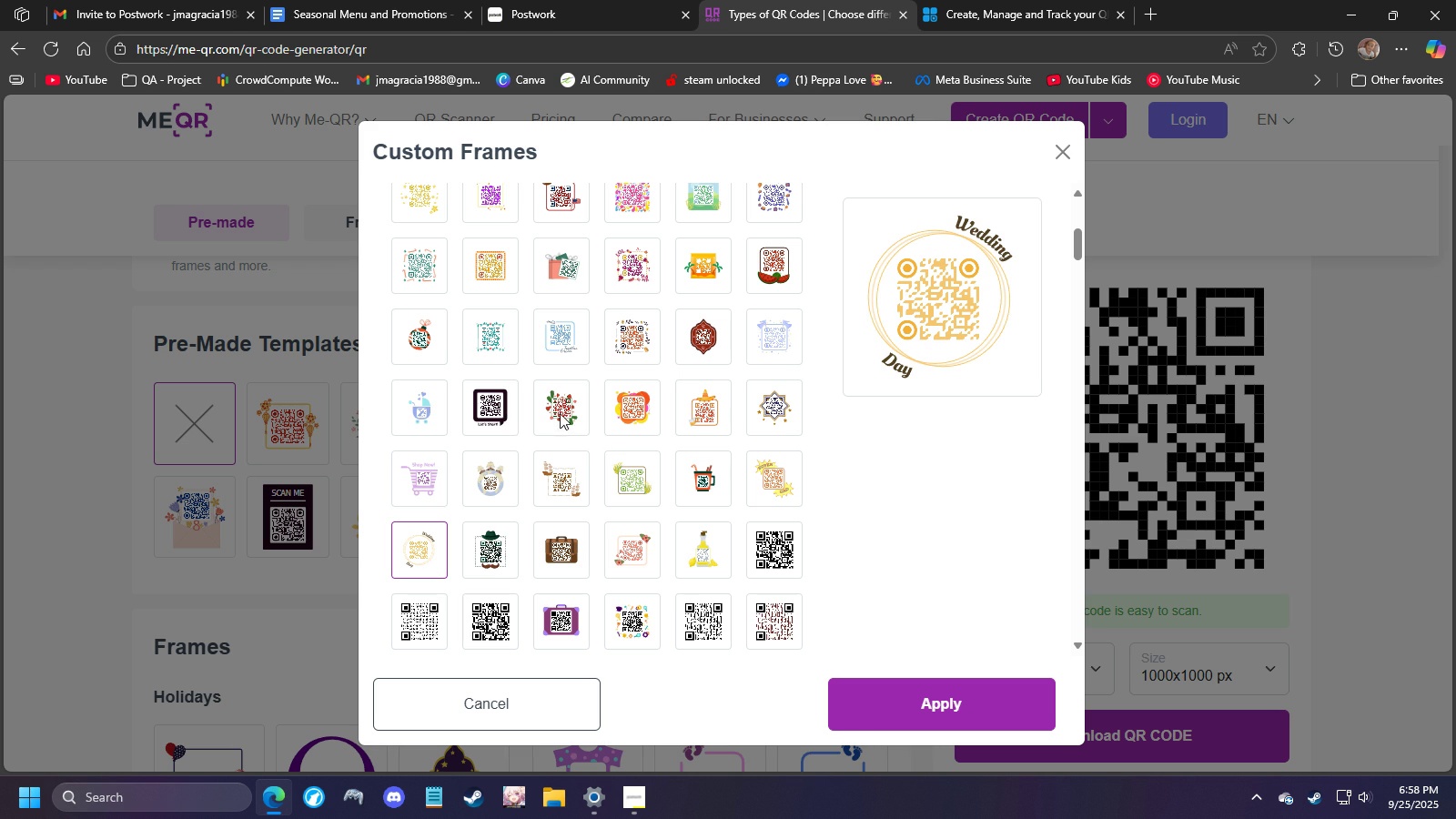 
left_click([560, 413])
 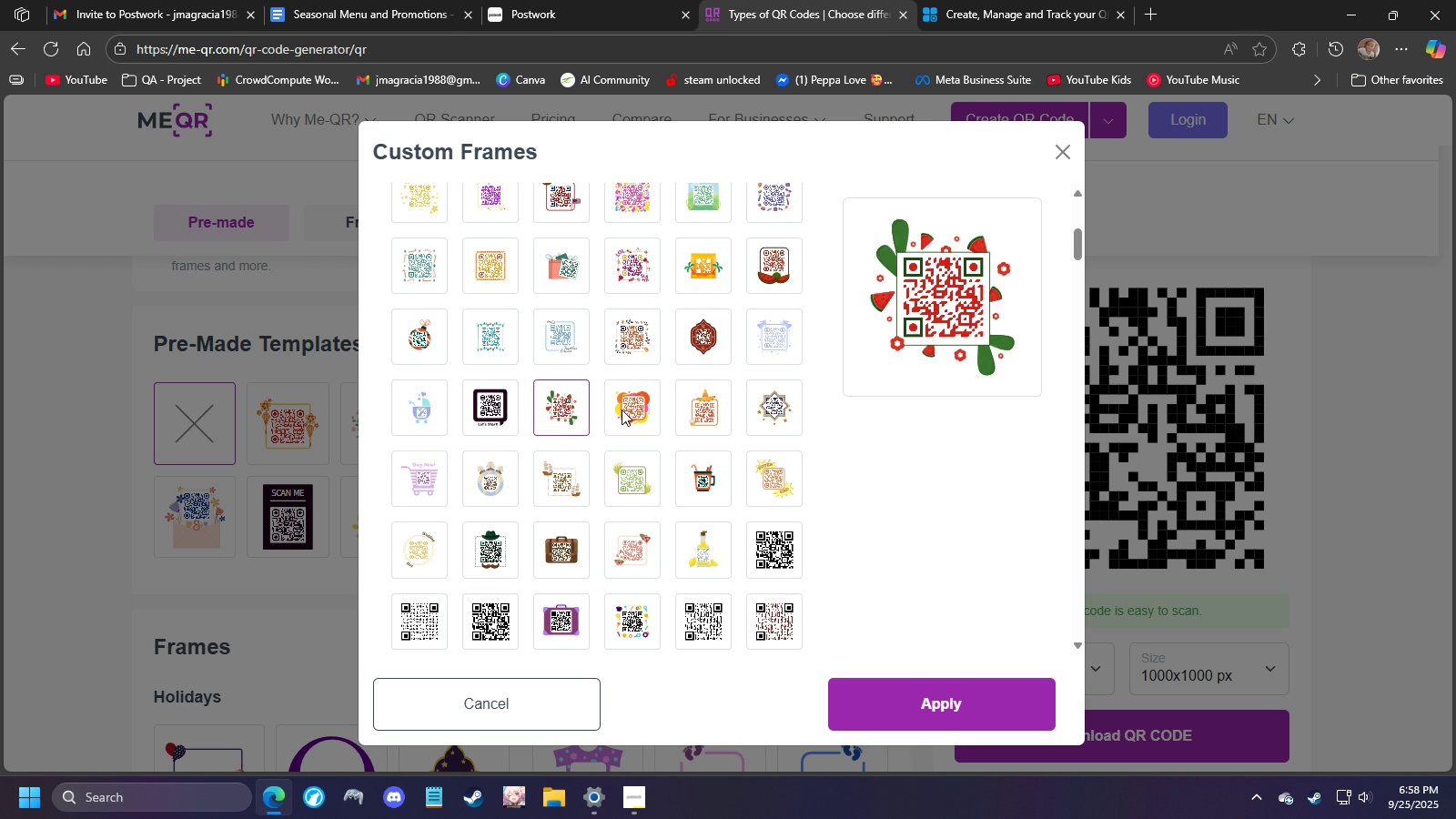 
left_click([622, 410])
 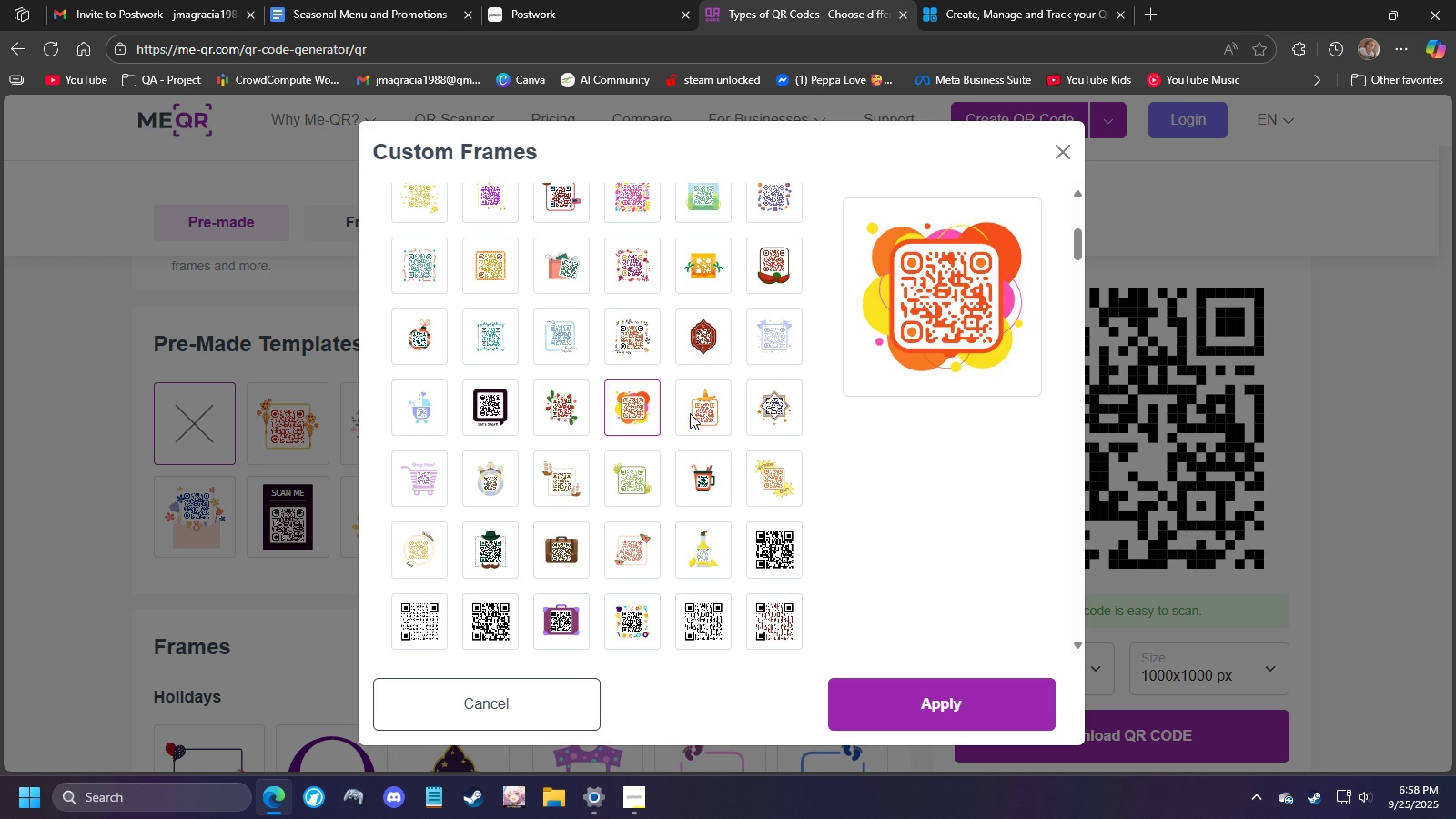 
left_click([690, 413])
 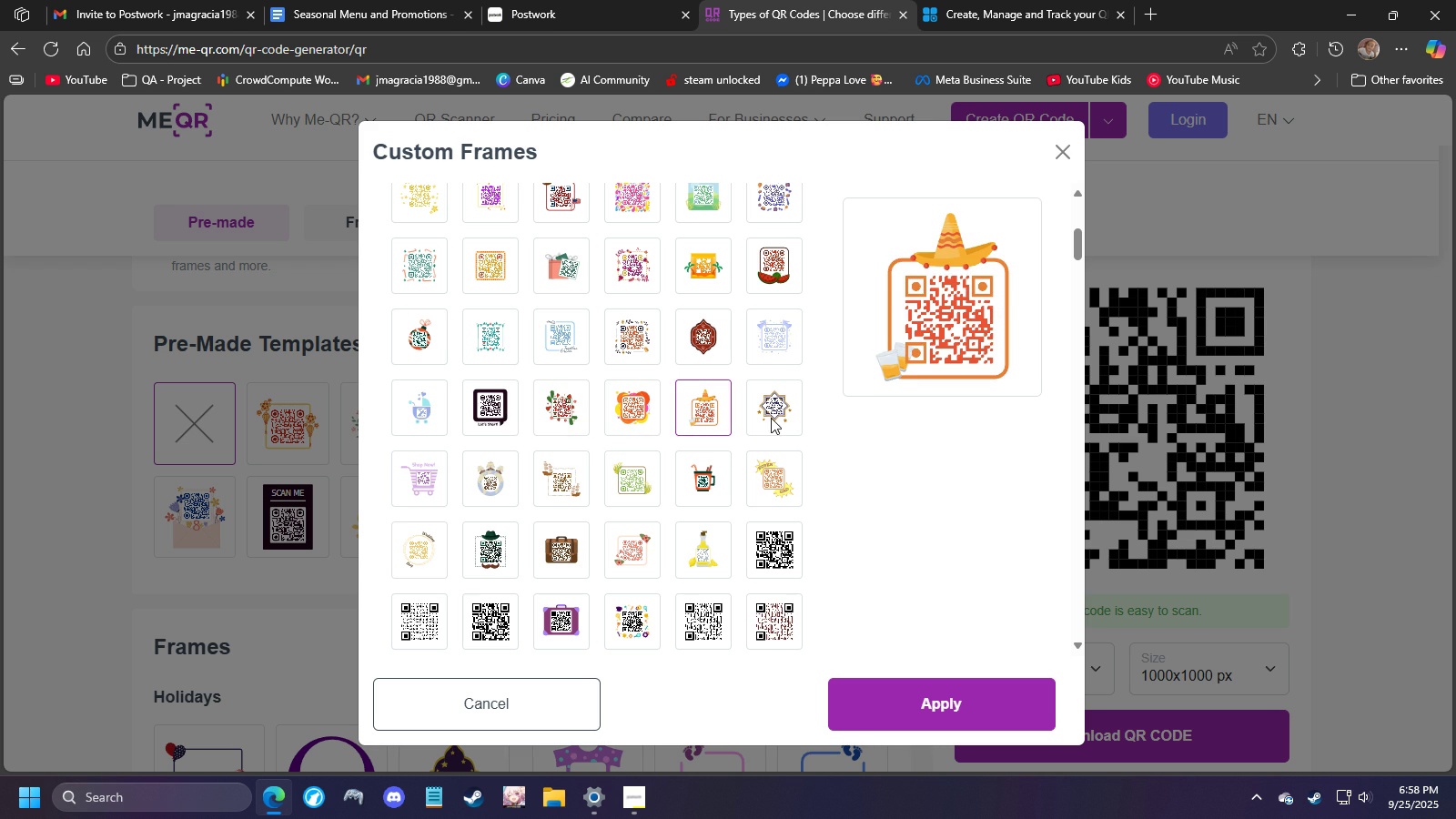 
left_click([771, 418])
 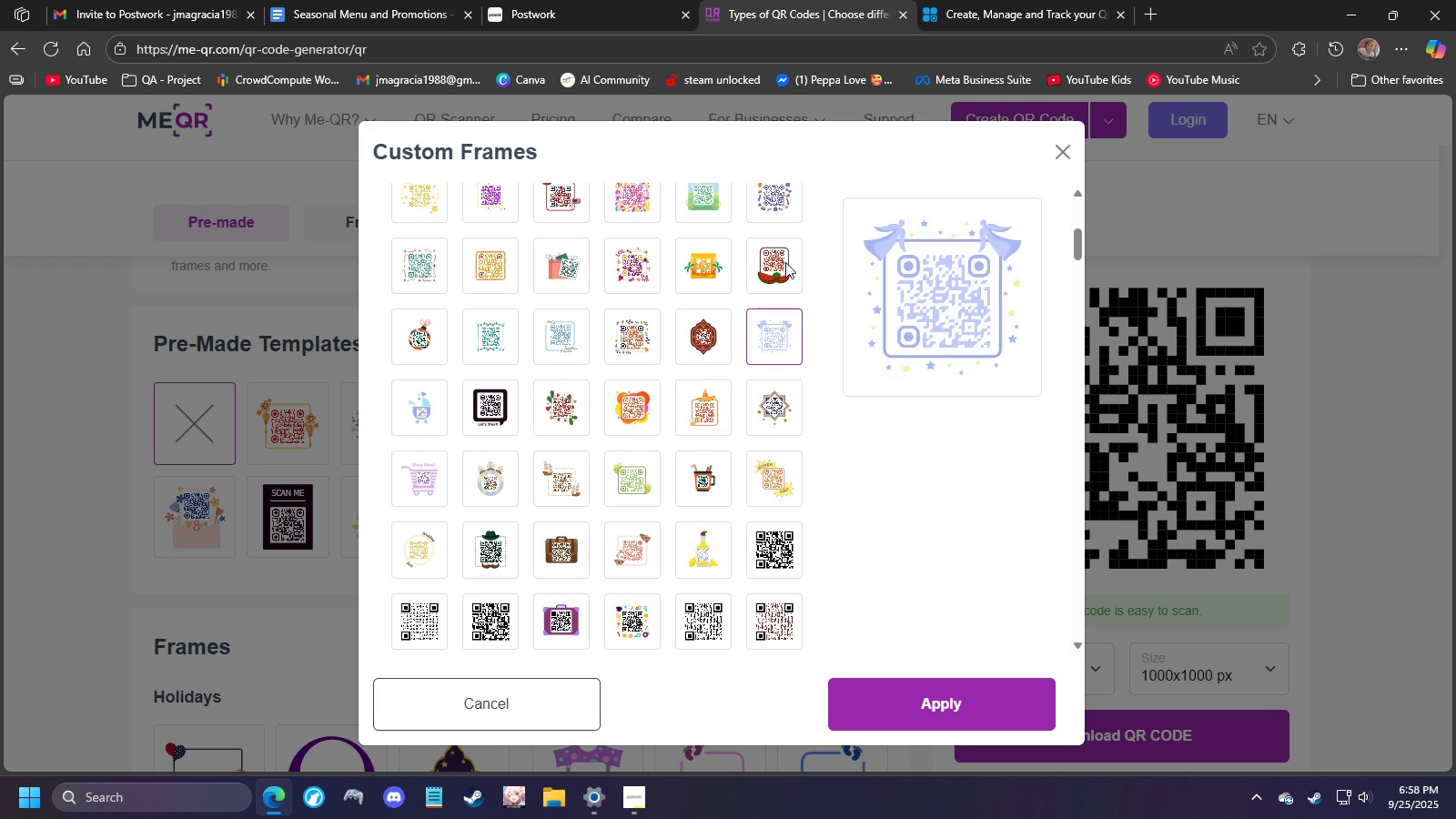 
left_click([785, 262])
 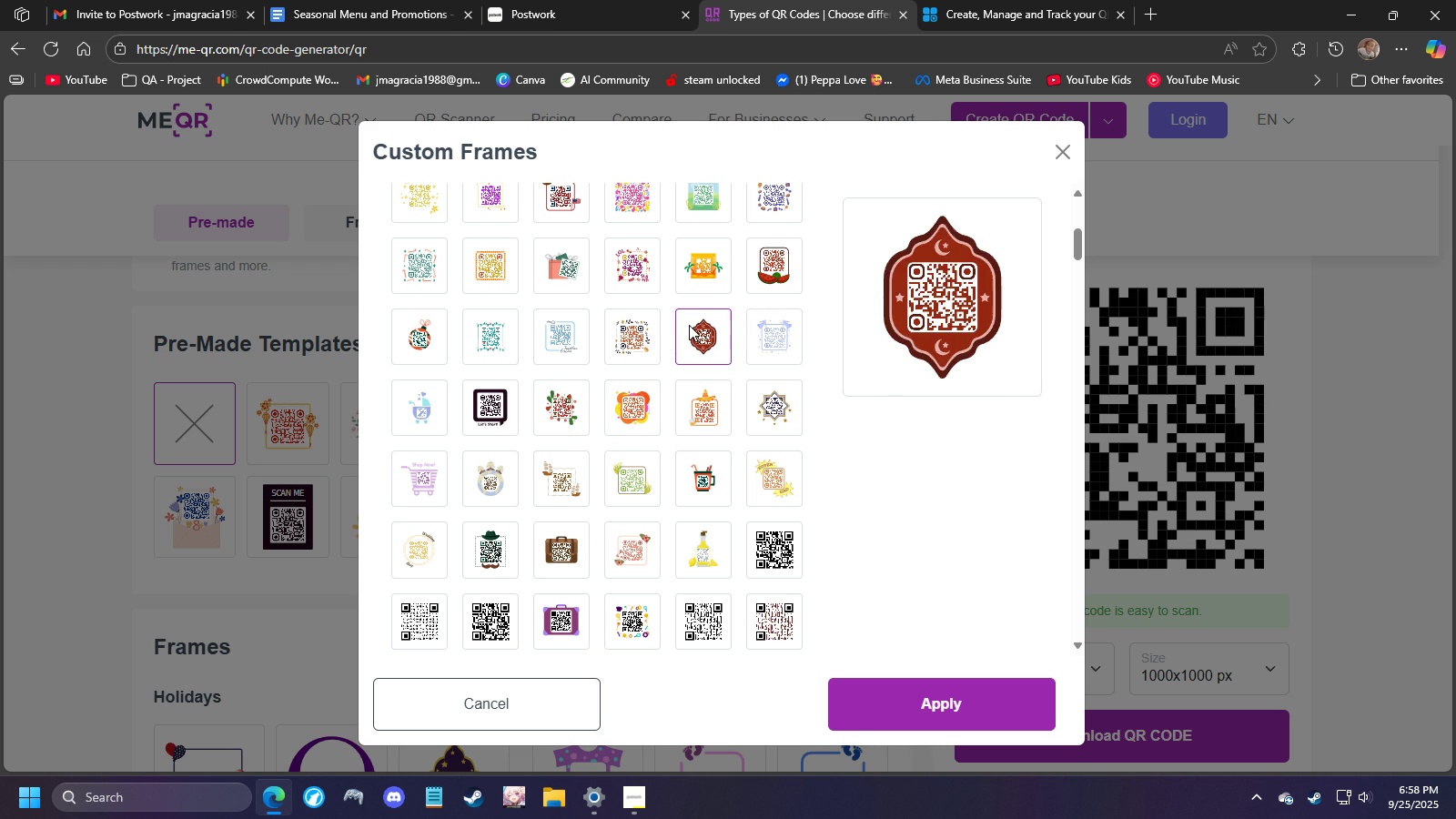 
left_click([689, 324])
 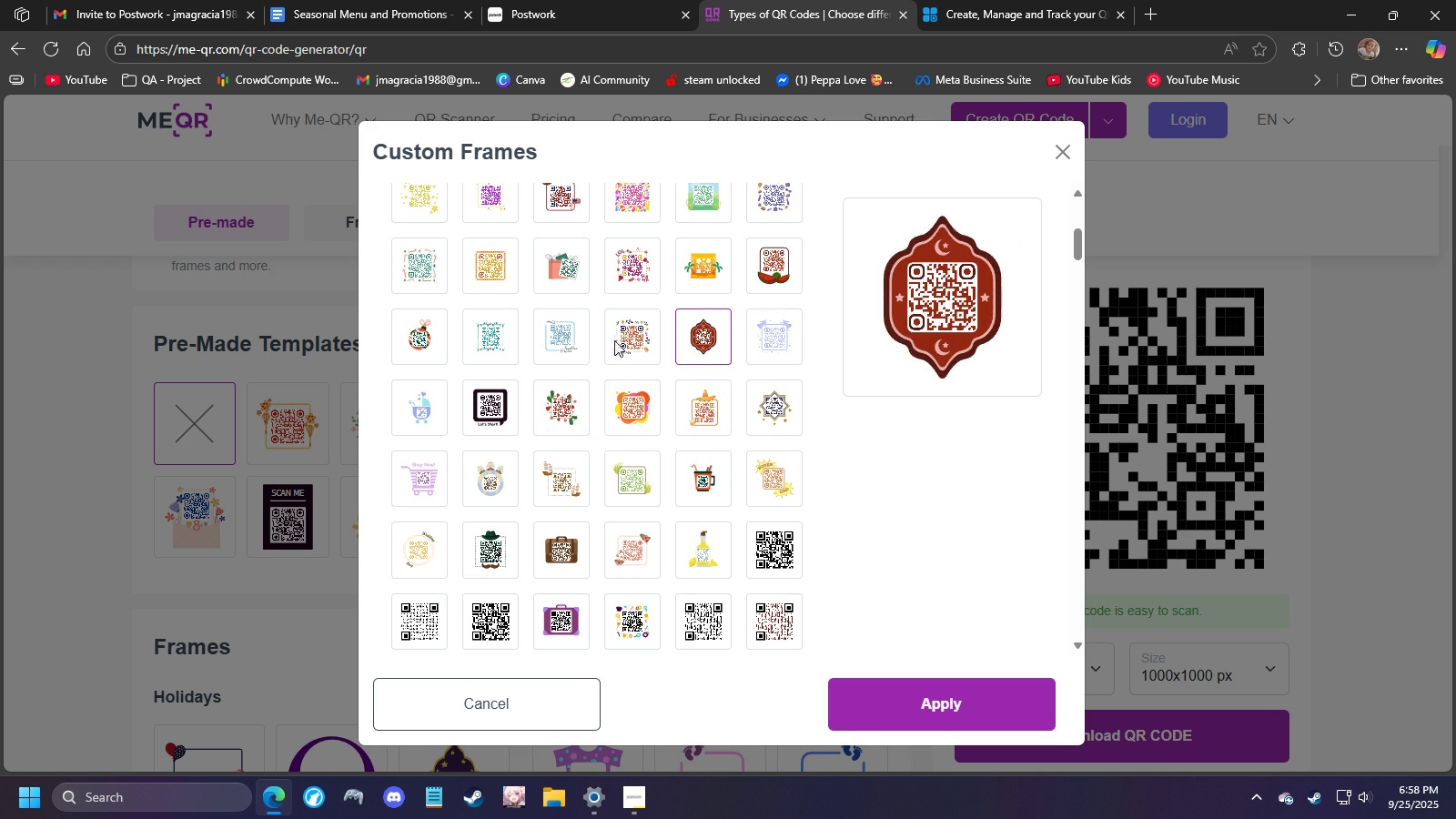 
left_click([617, 340])
 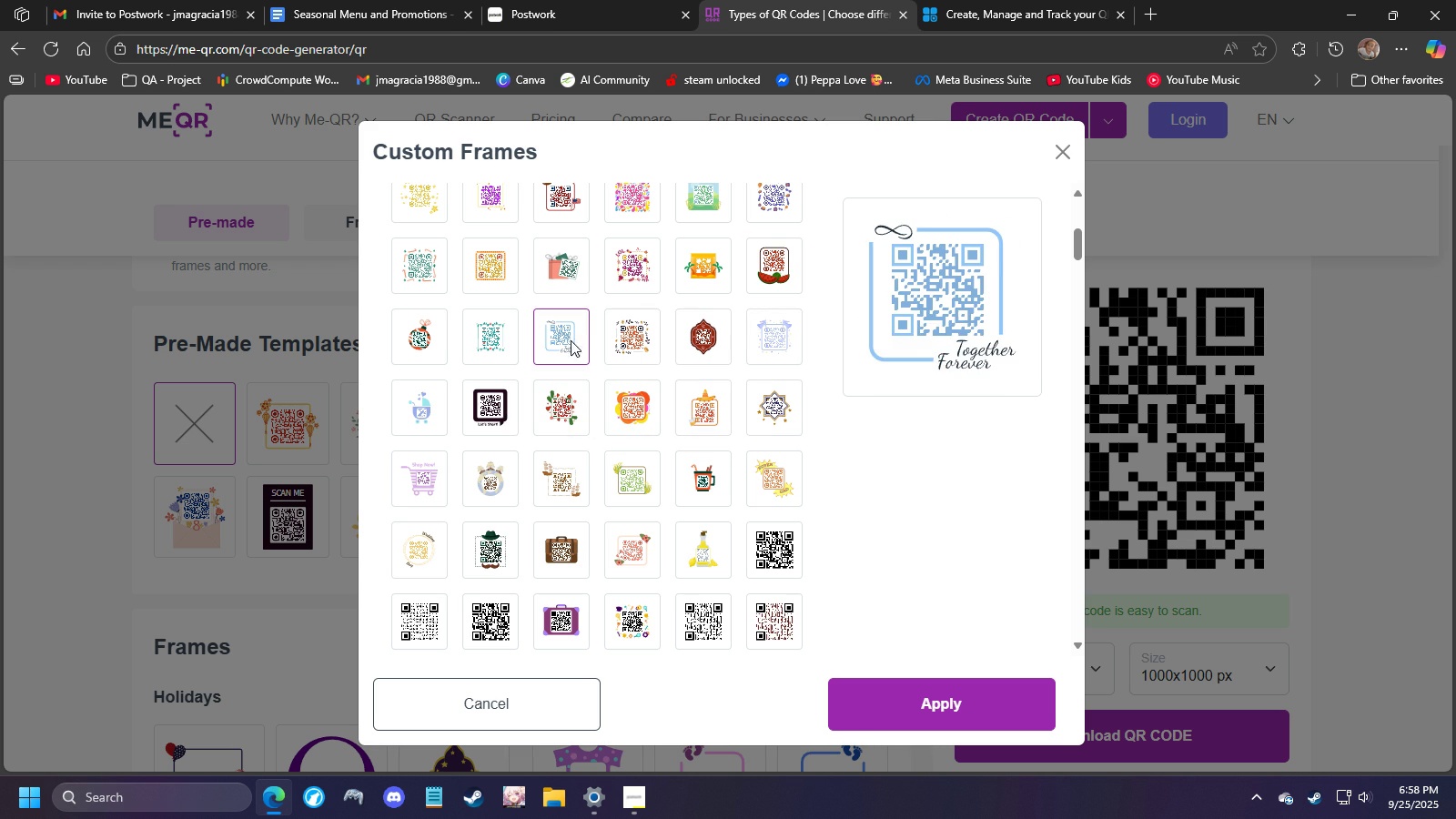 
left_click([571, 340])
 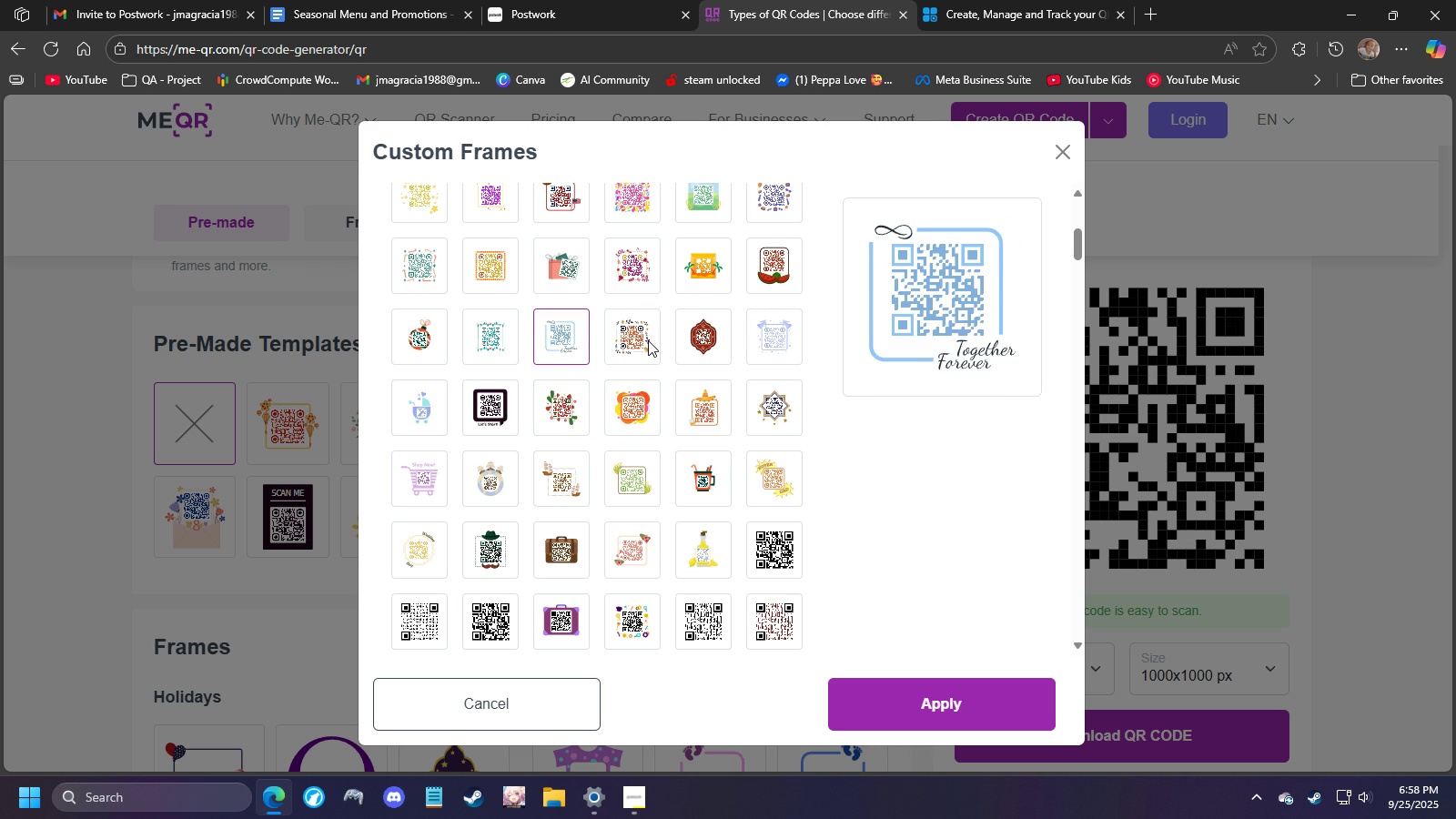 
left_click([648, 340])
 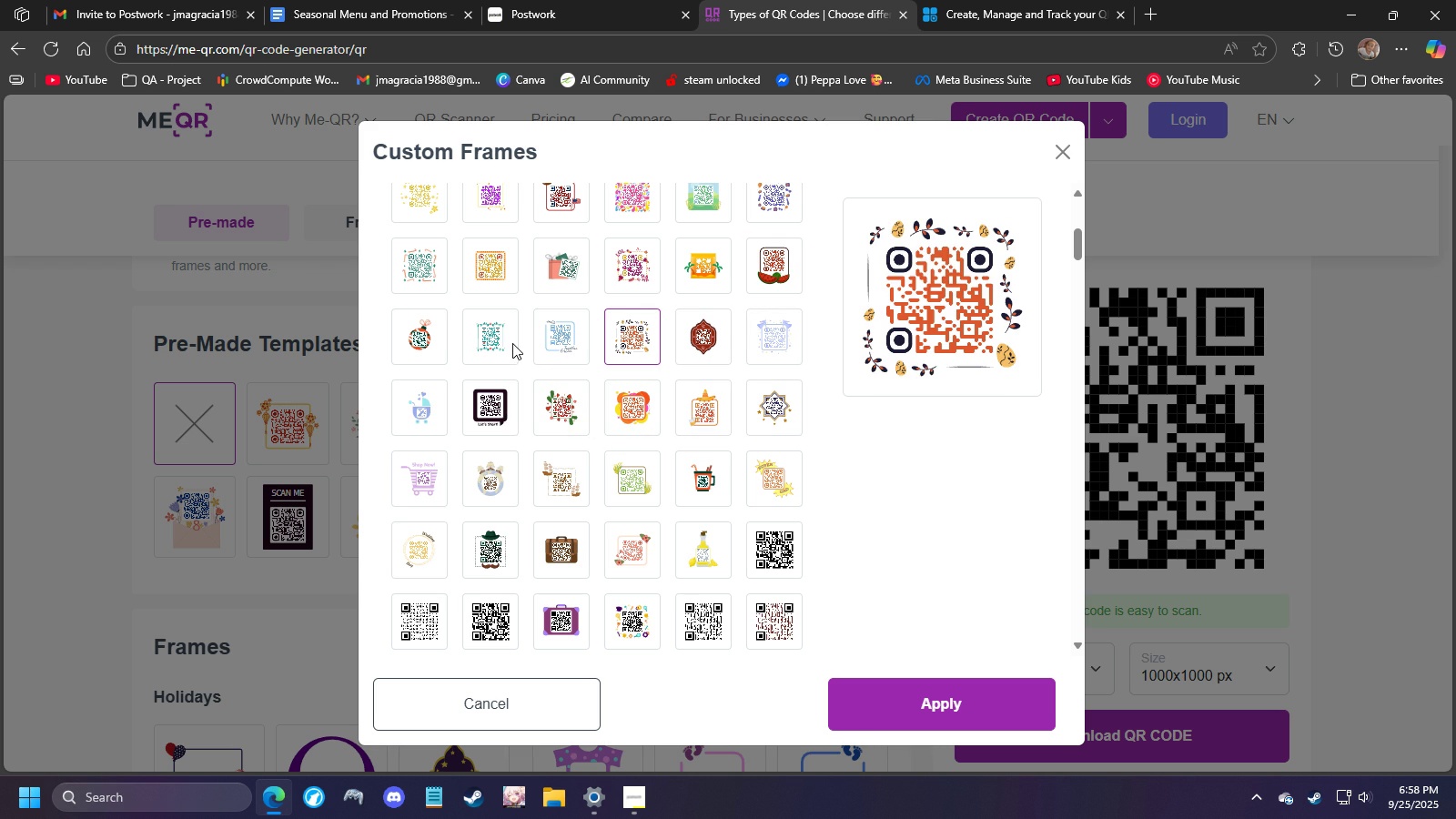 
left_click([512, 343])
 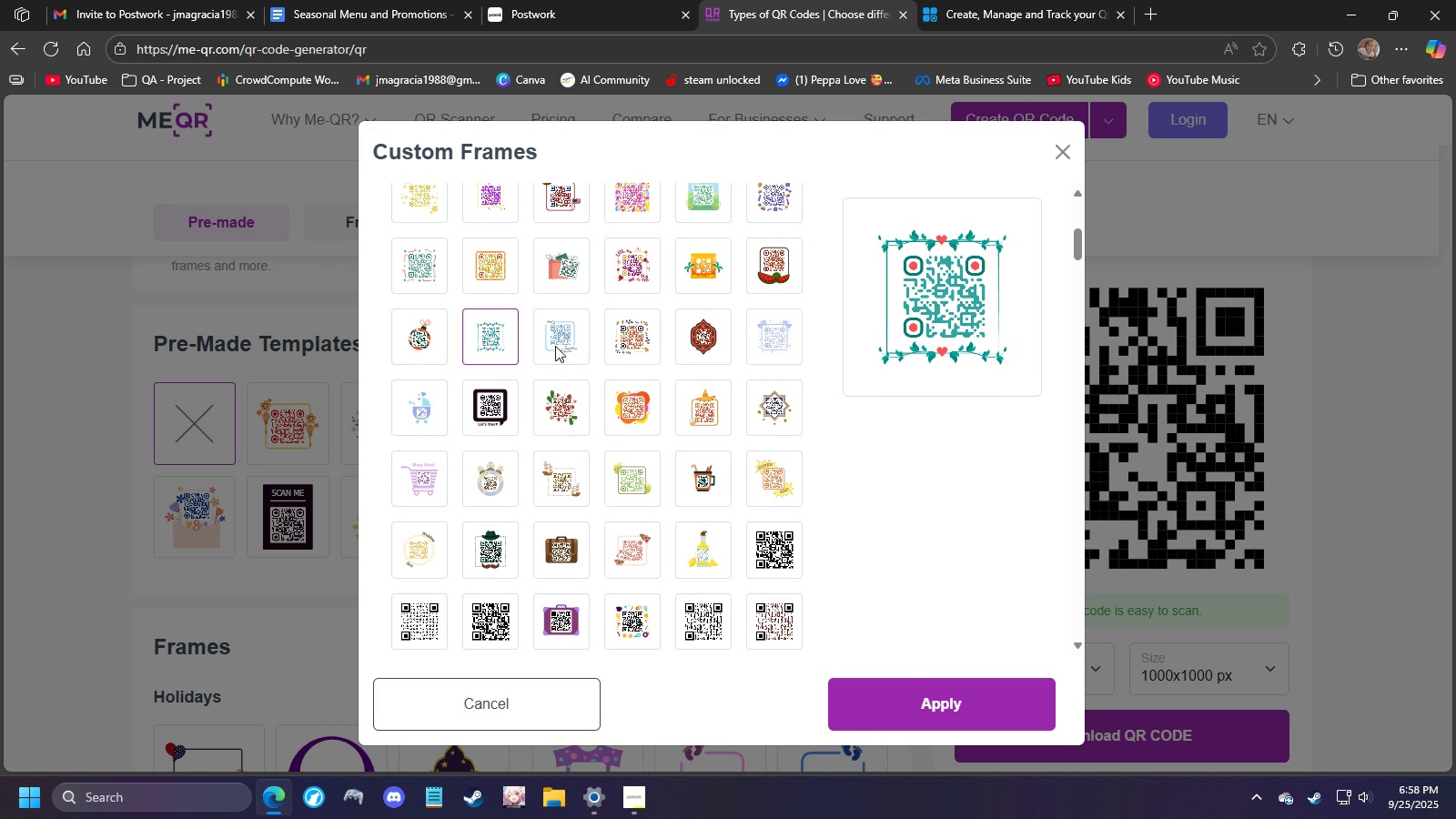 
left_click([555, 346])
 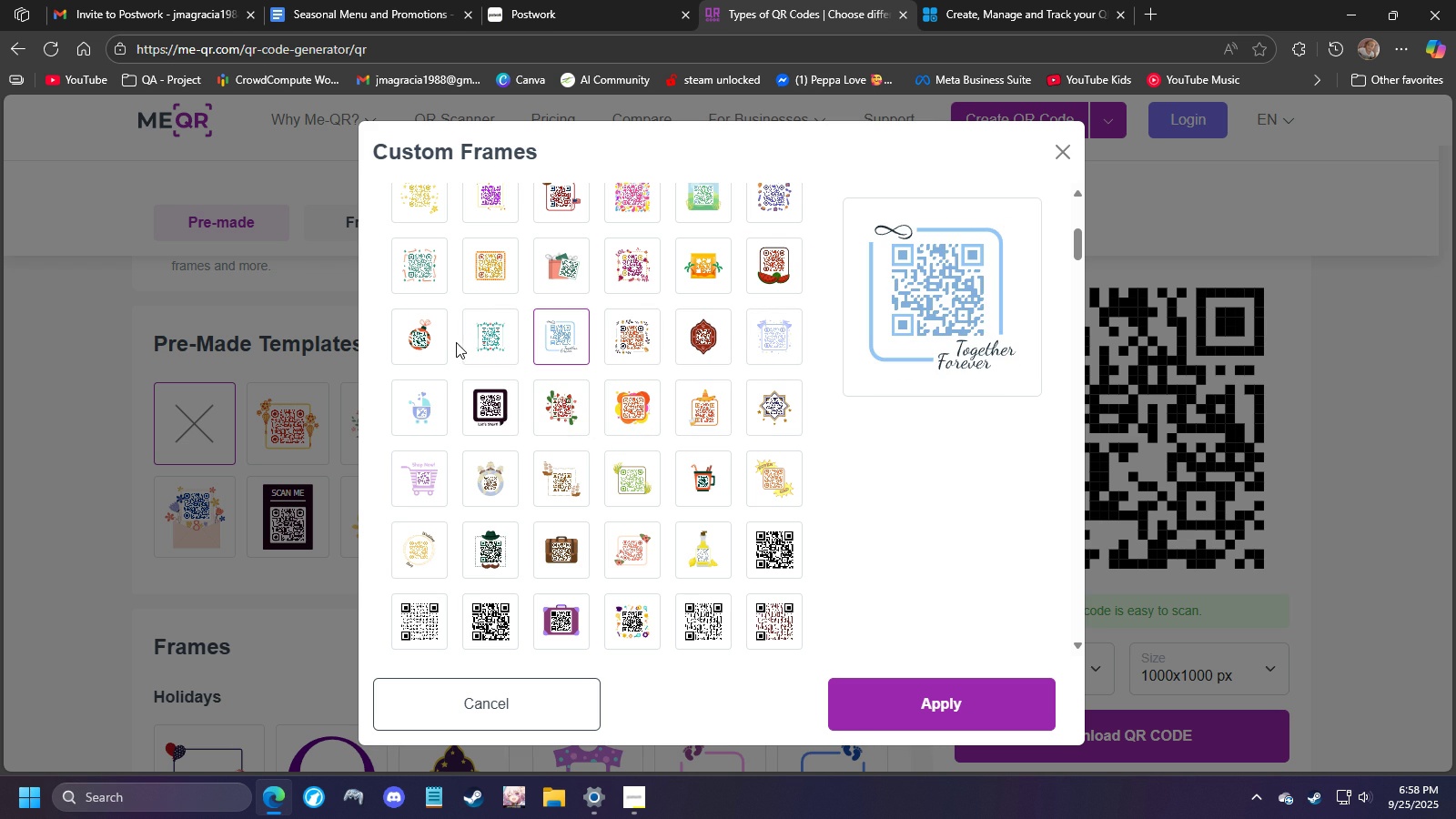 
left_click([456, 342])